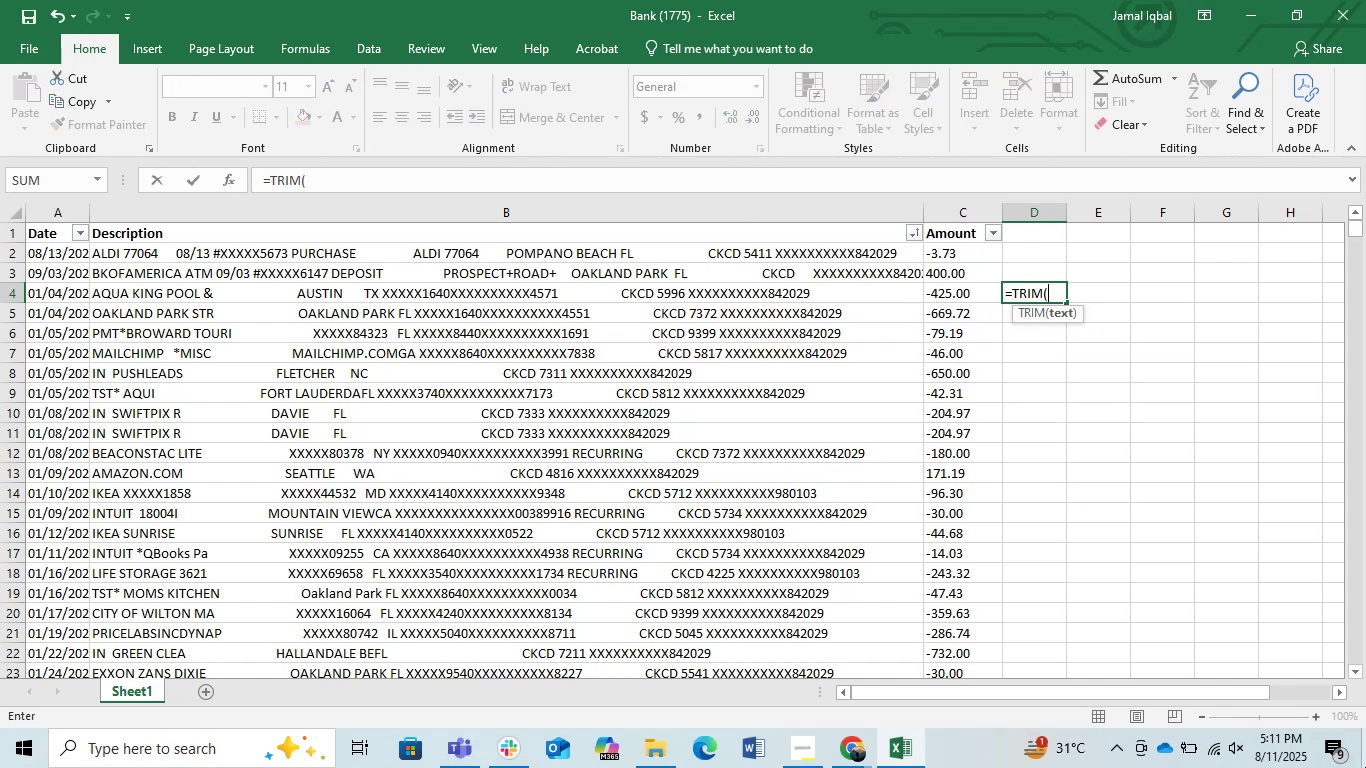 
key(ArrowLeft)
 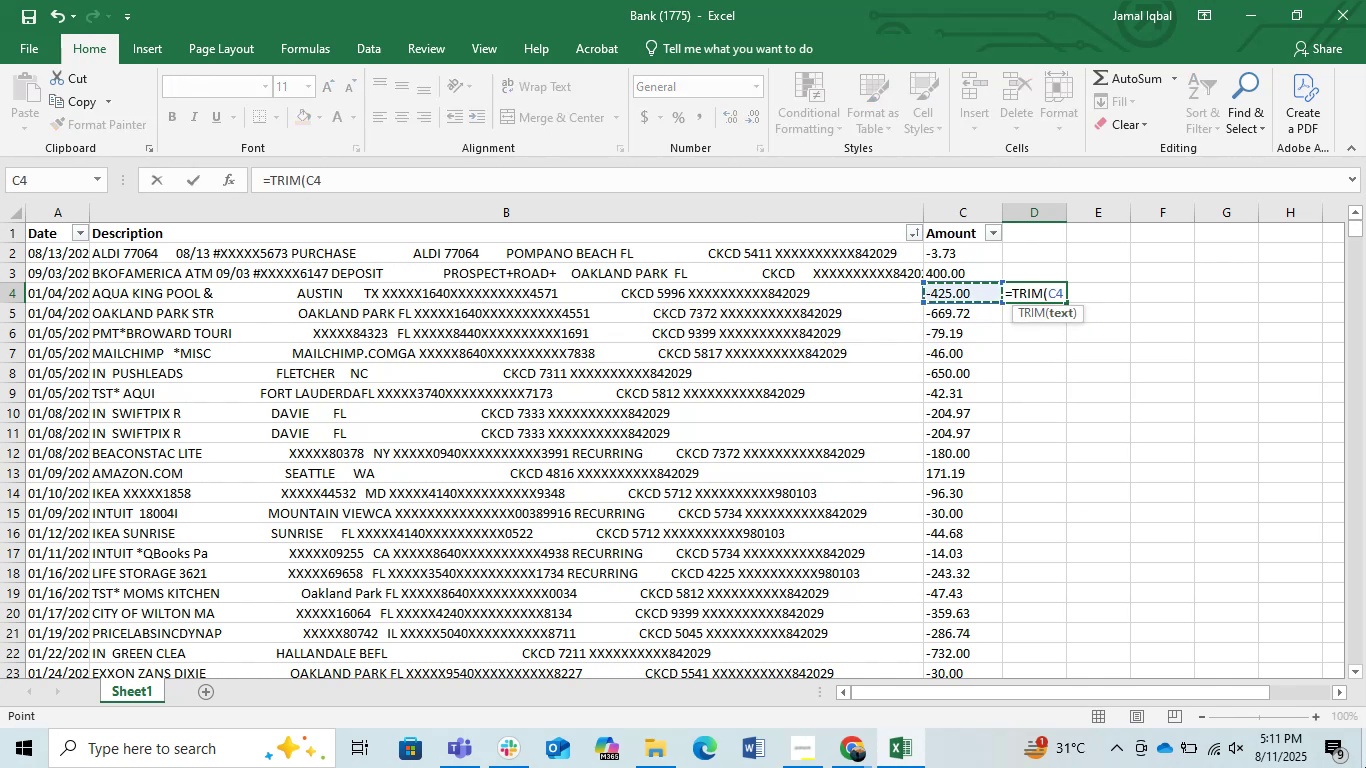 
key(ArrowLeft)
 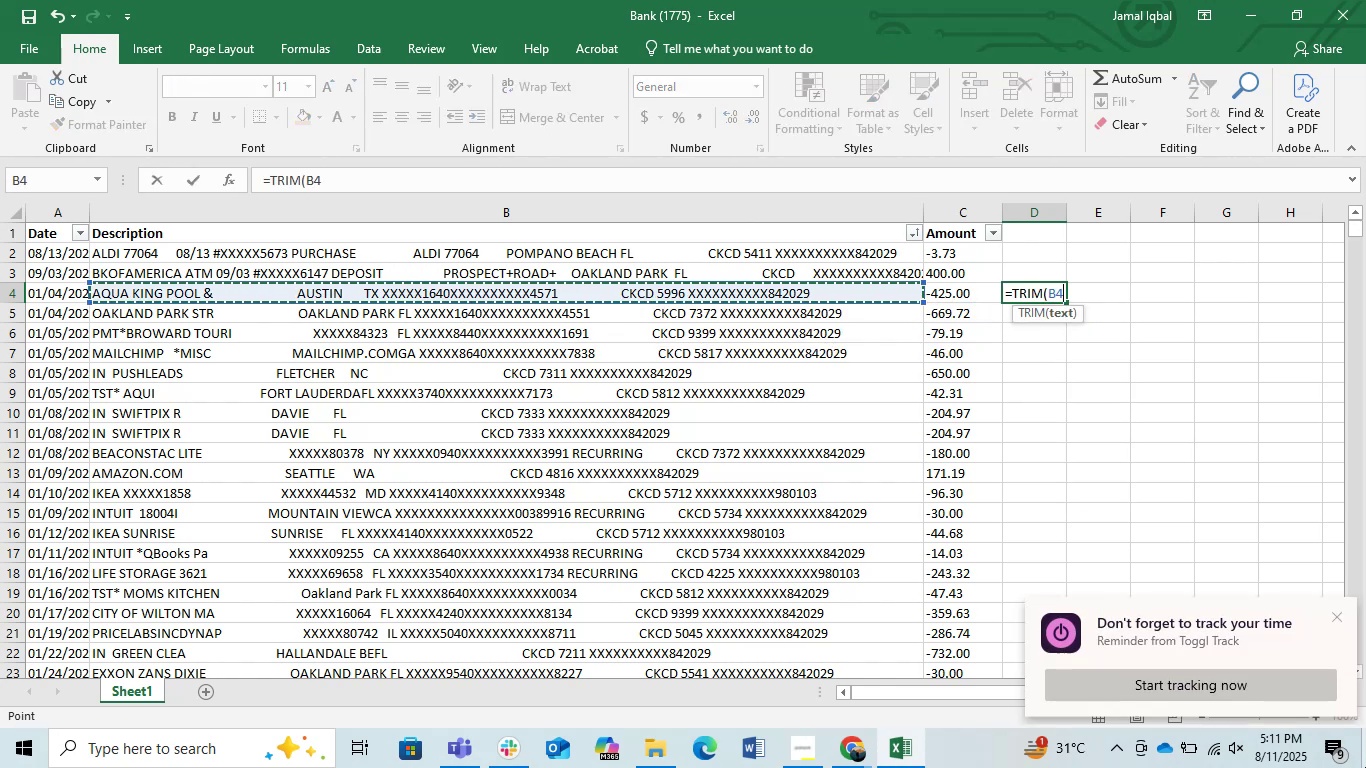 
key(Enter)
 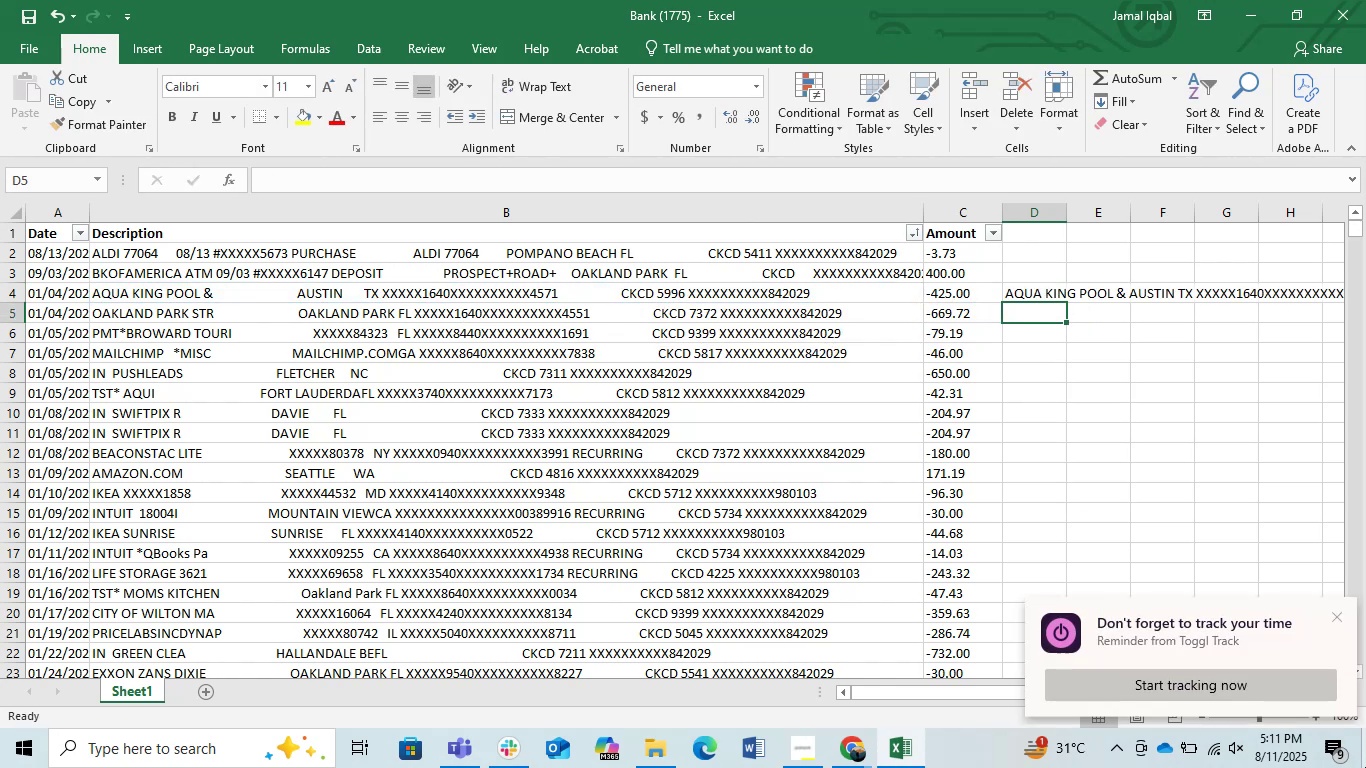 
key(ArrowUp)
 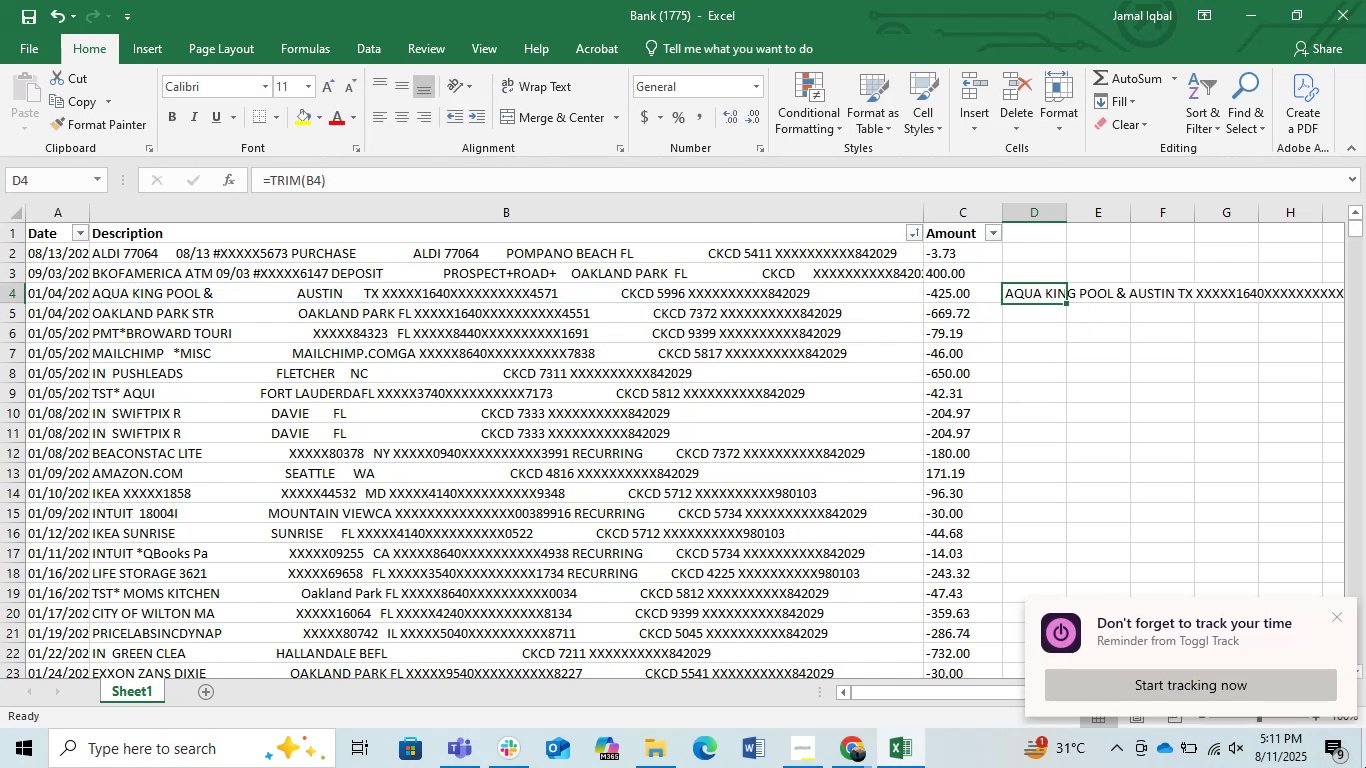 
key(ArrowLeft)
 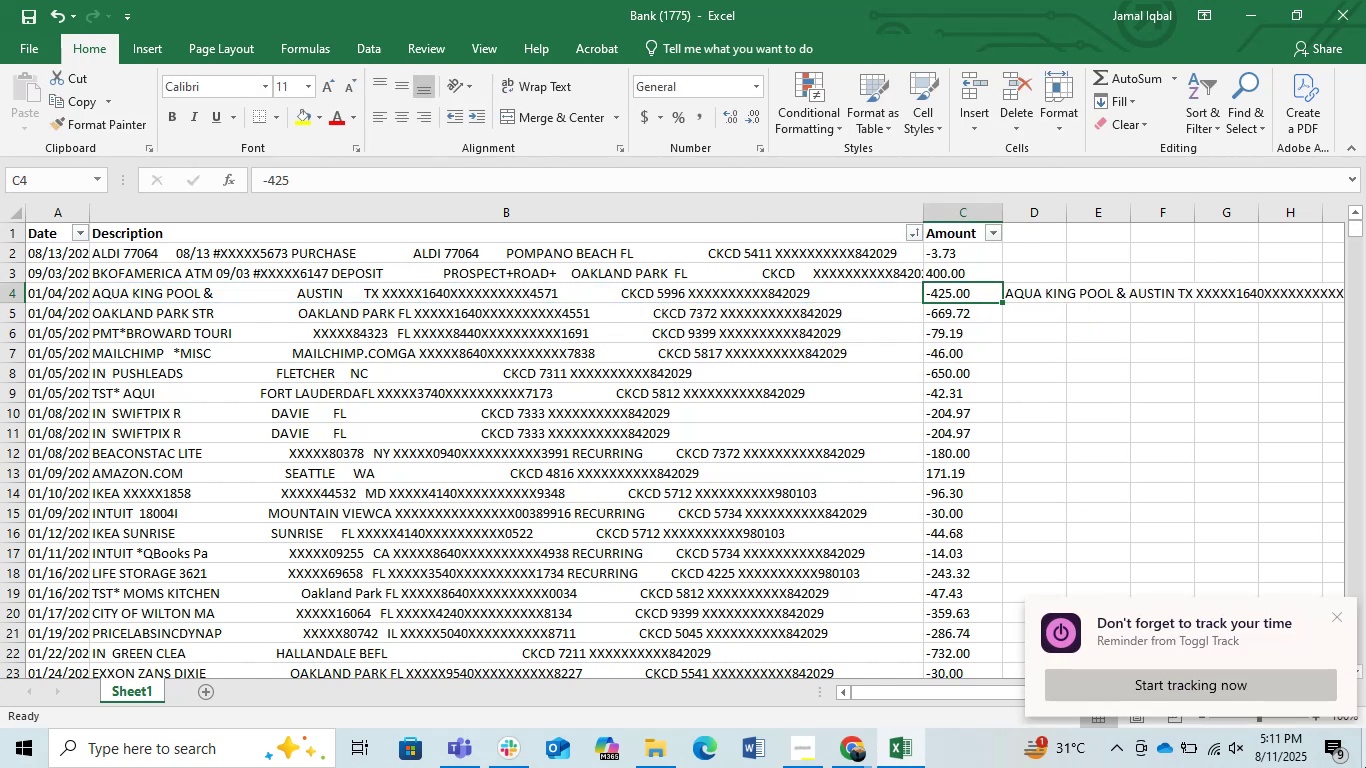 
key(ArrowLeft)
 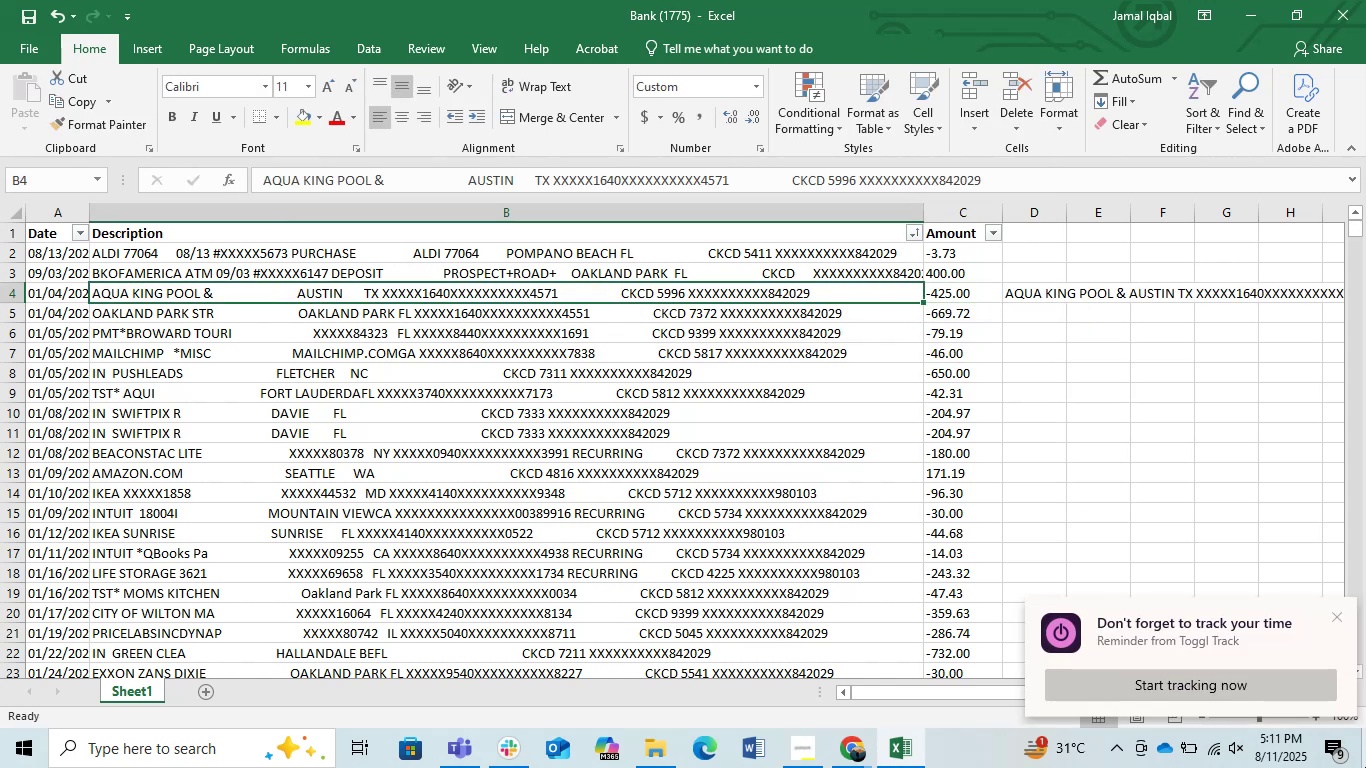 
key(Control+ArrowDown)
 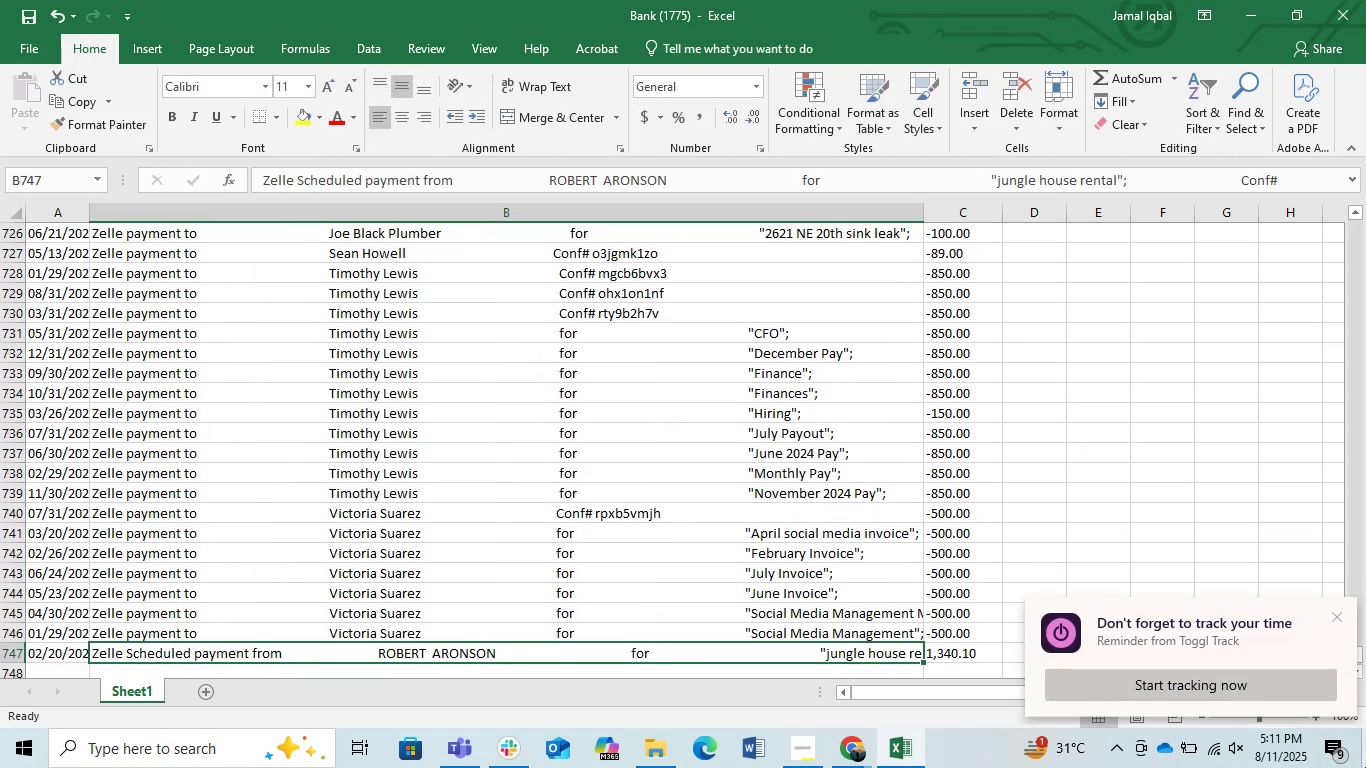 
key(ArrowRight)
 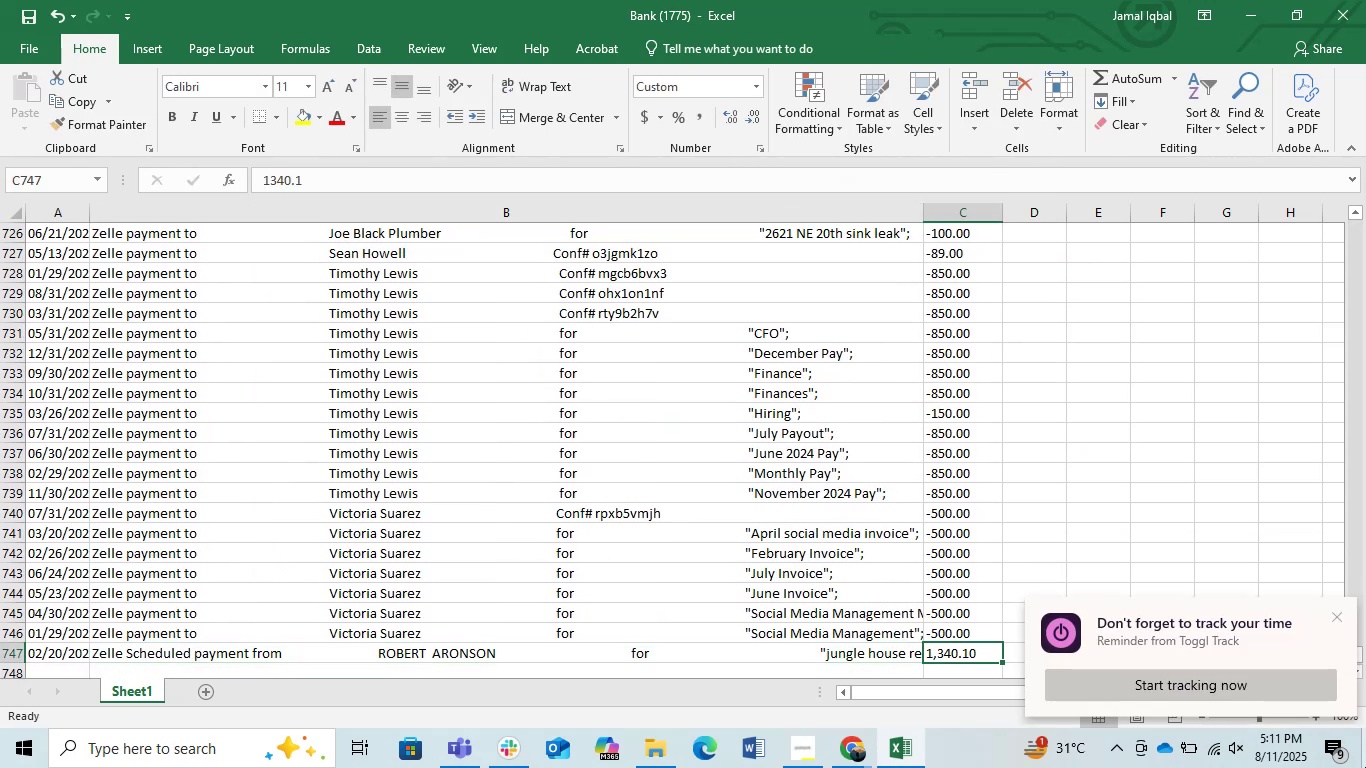 
key(ArrowRight)
 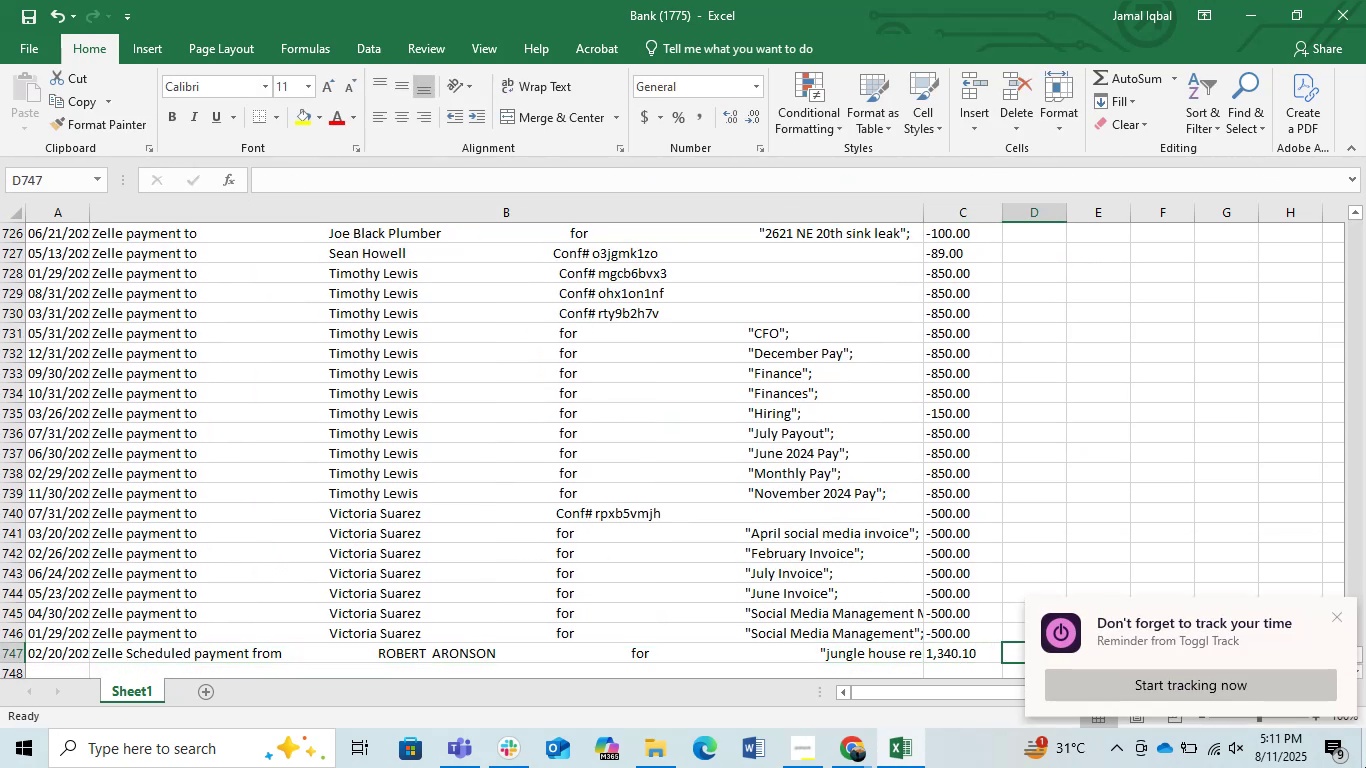 
key(Control+Shift+ArrowUp)
 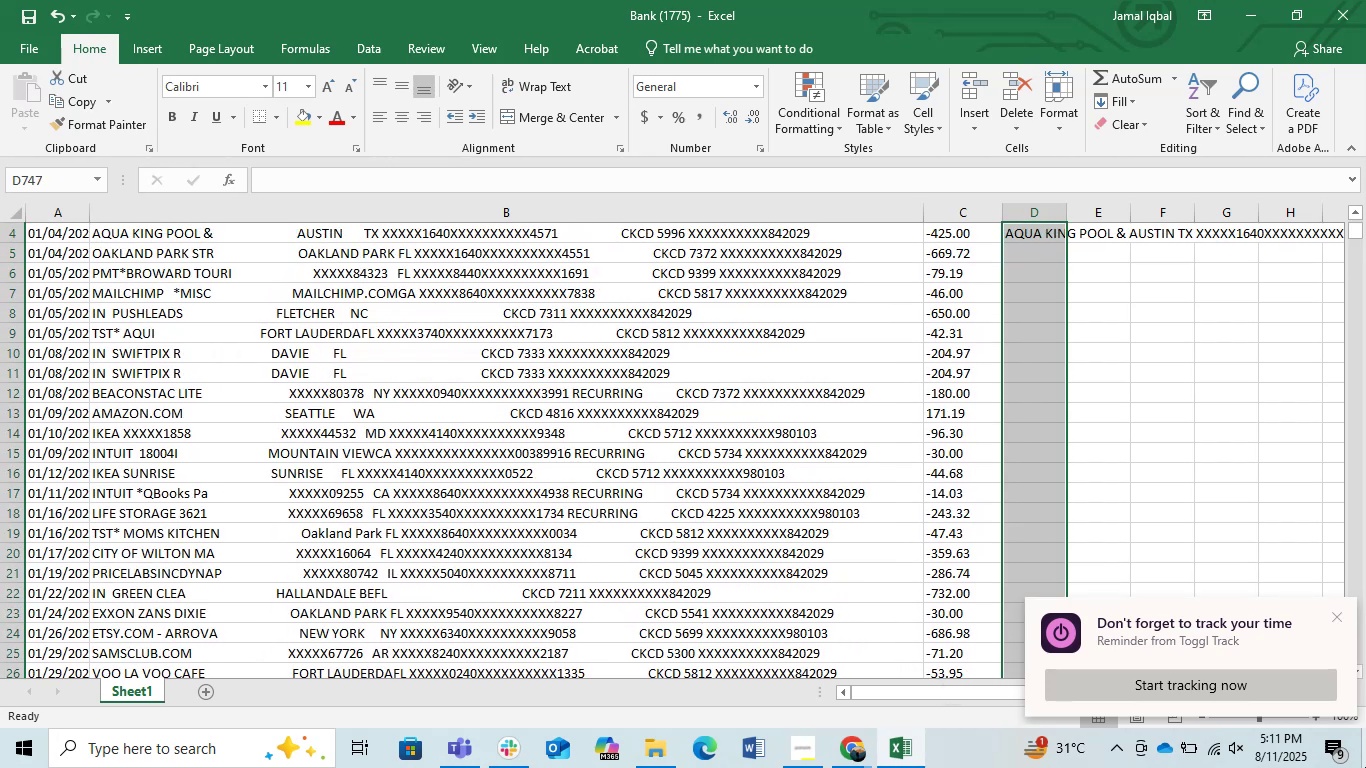 
key(Control+D)
 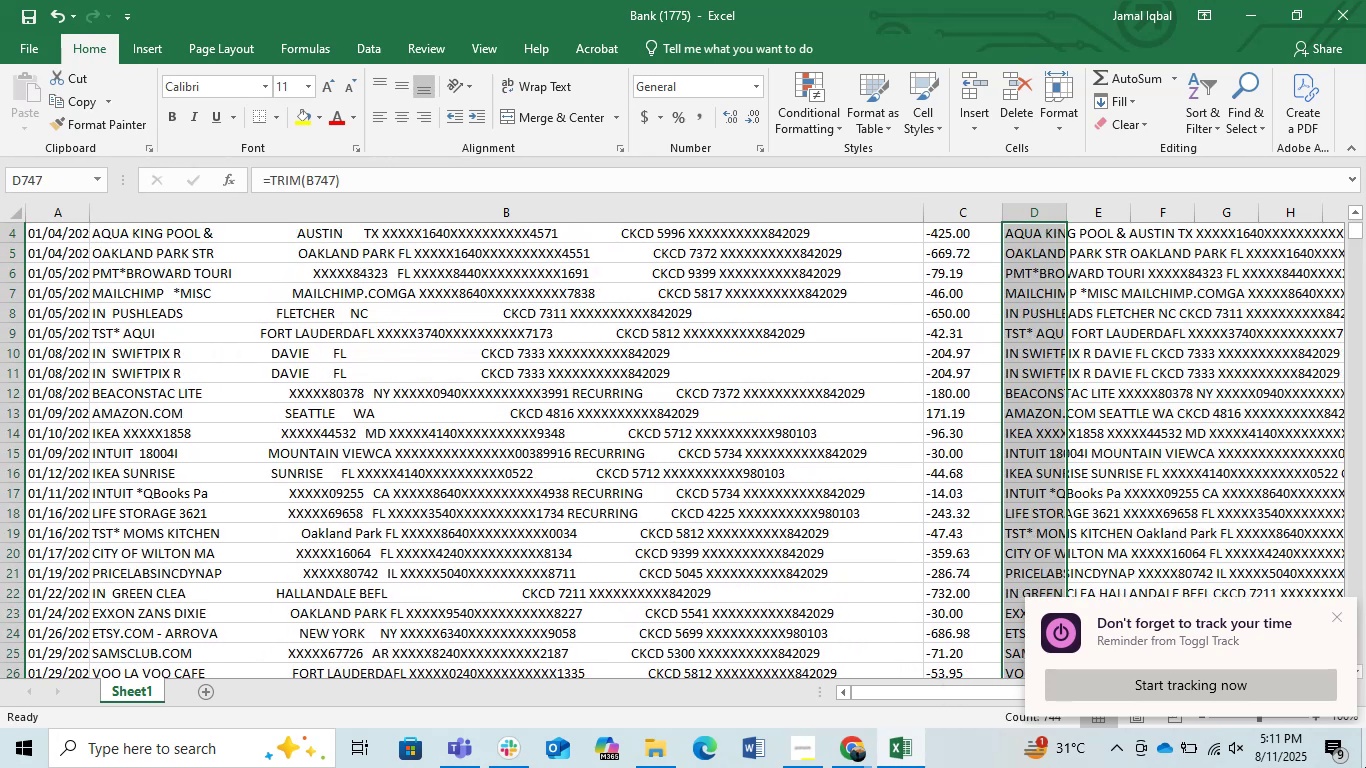 
key(Control+ControlLeft)
 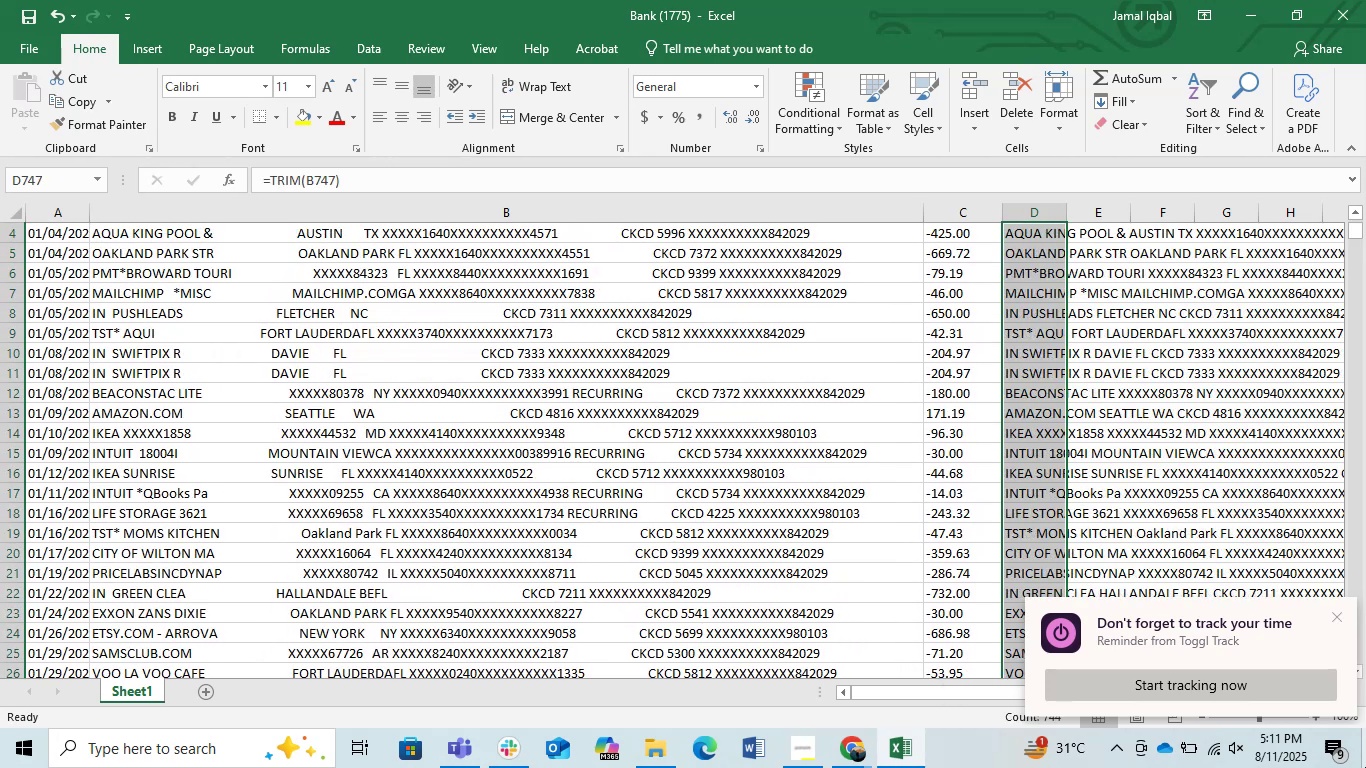 
key(Control+ArrowDown)
 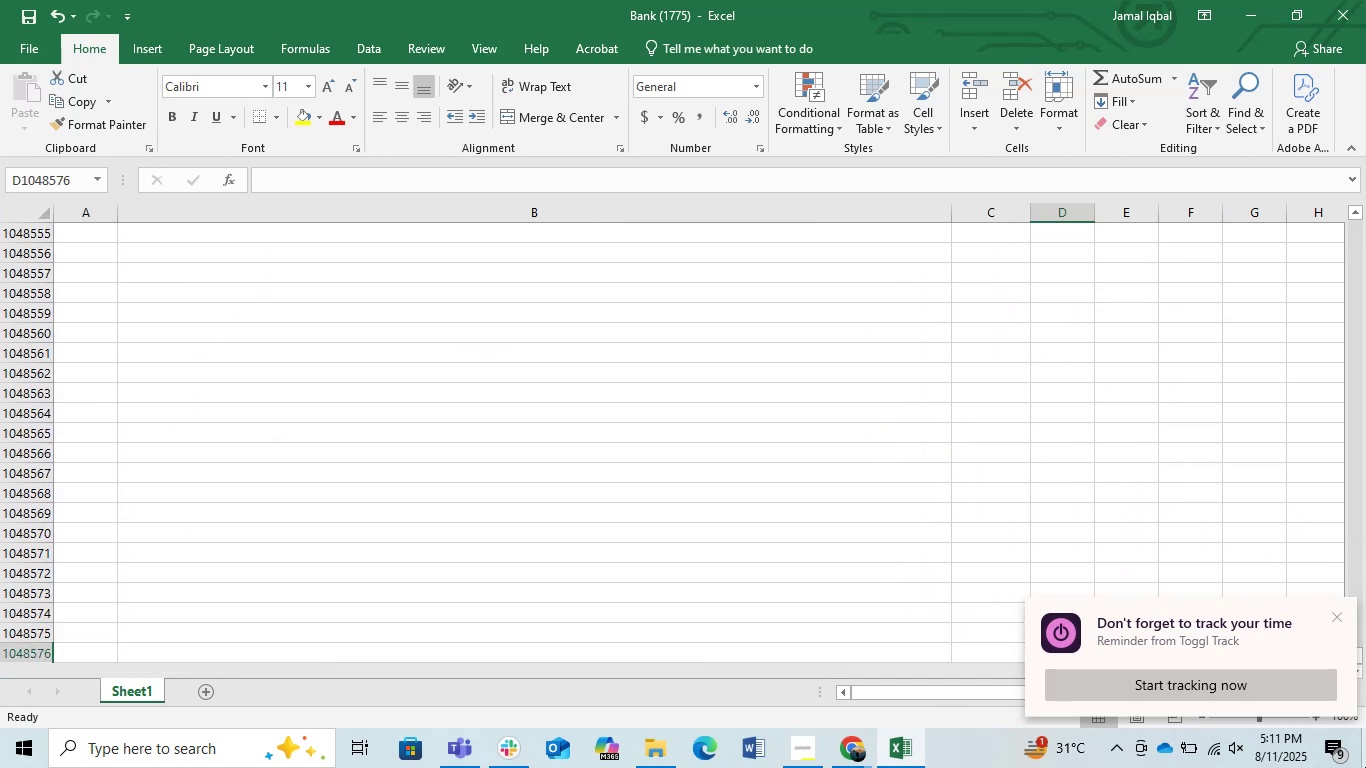 
key(Control+ControlLeft)
 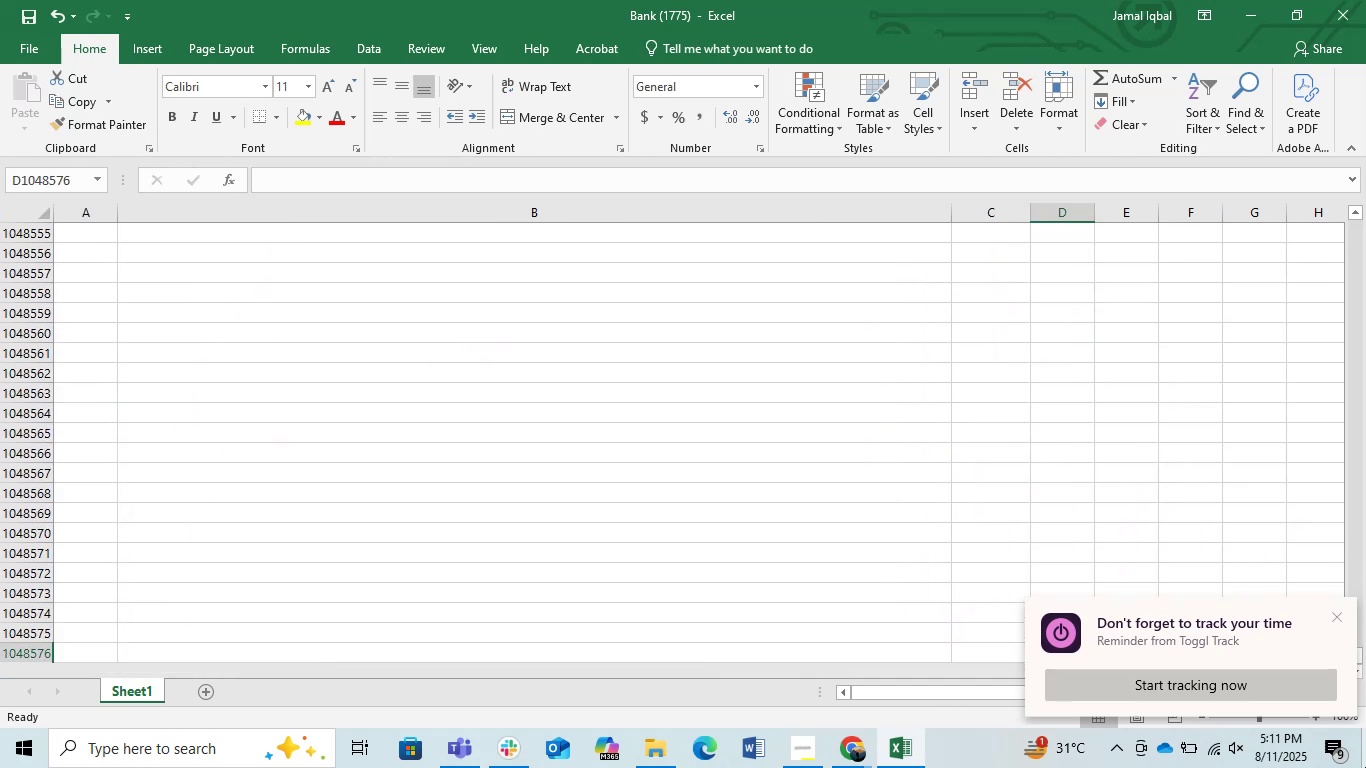 
key(Control+ArrowUp)
 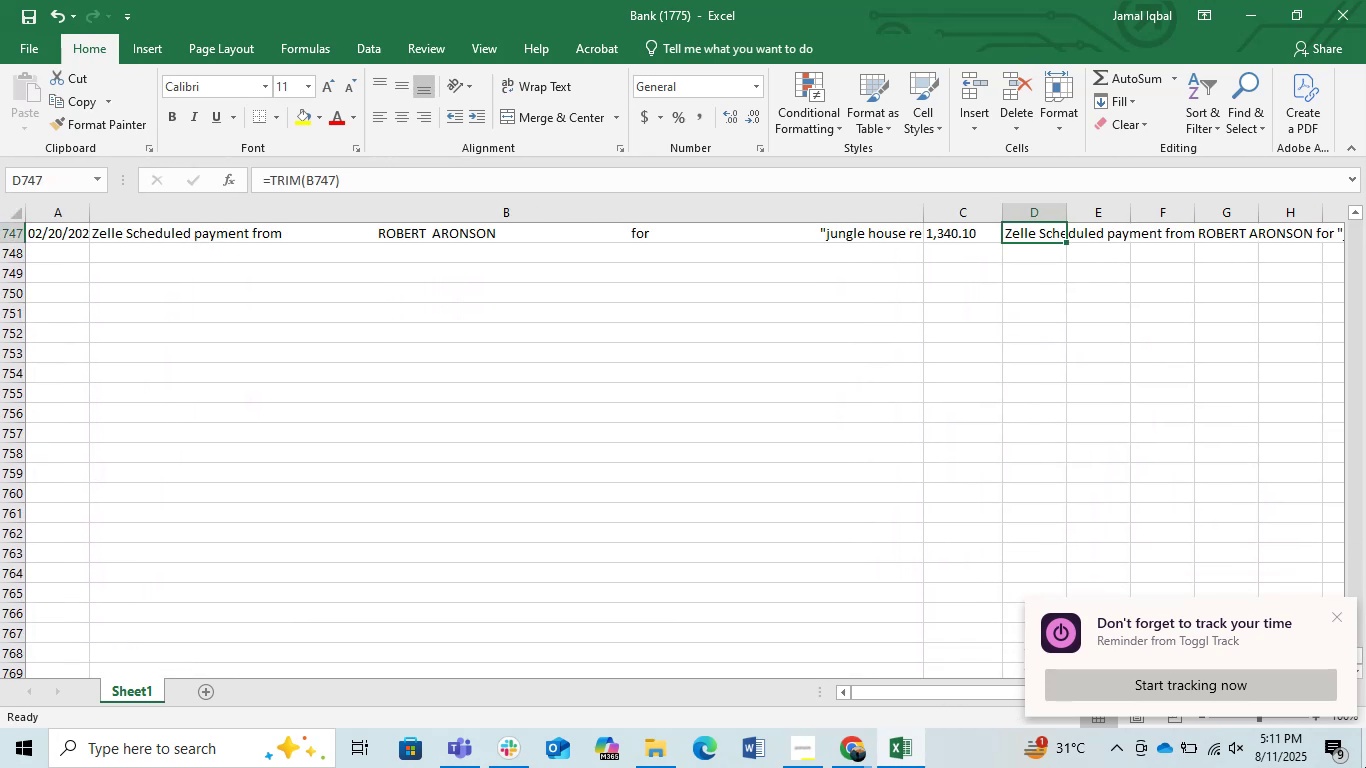 
key(ArrowUp)
 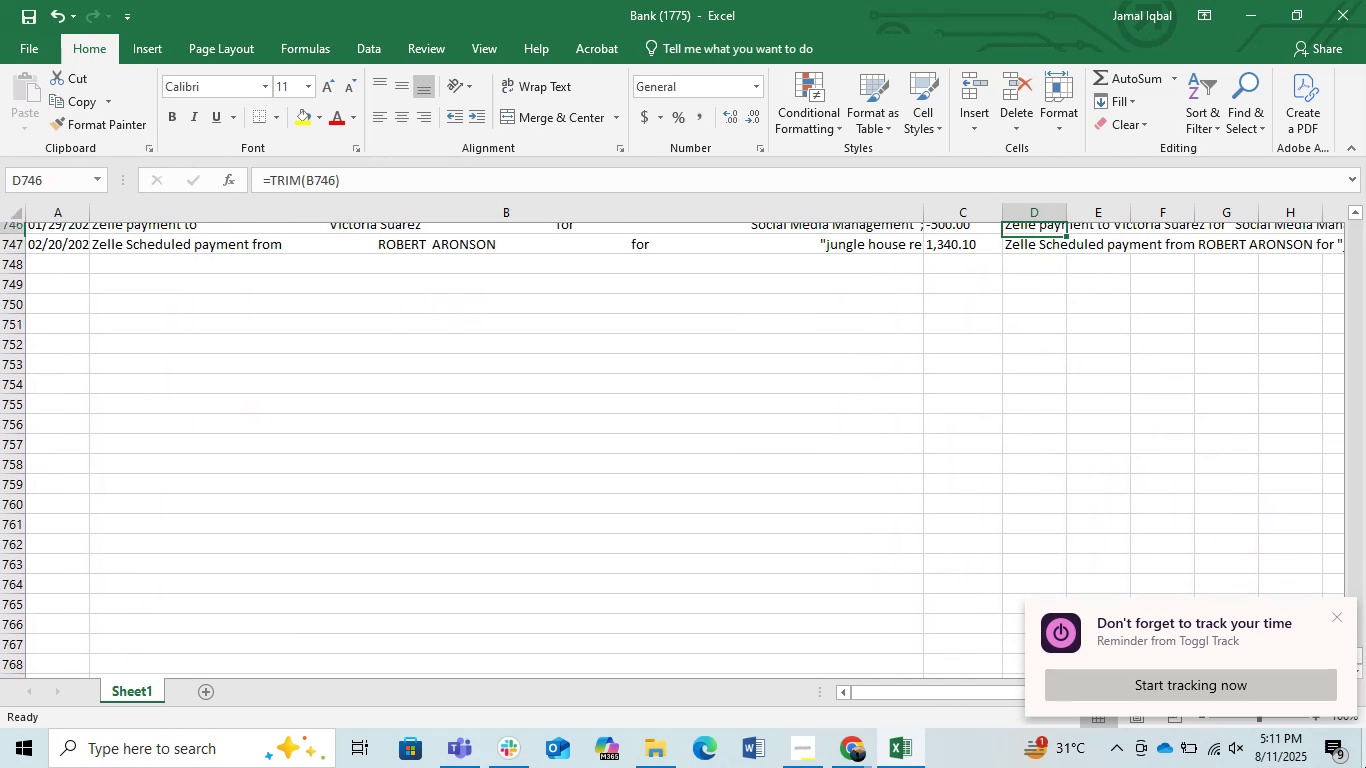 
key(ArrowUp)
 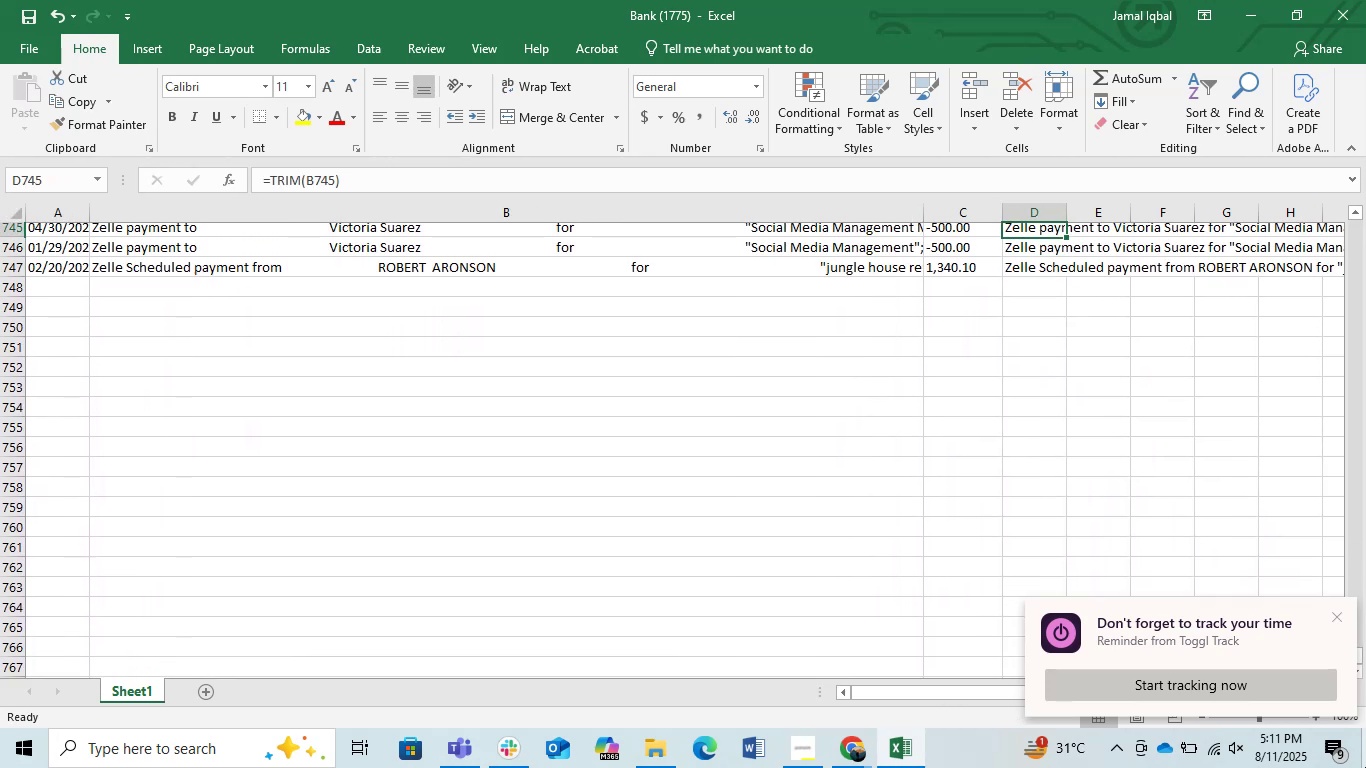 
key(ArrowUp)
 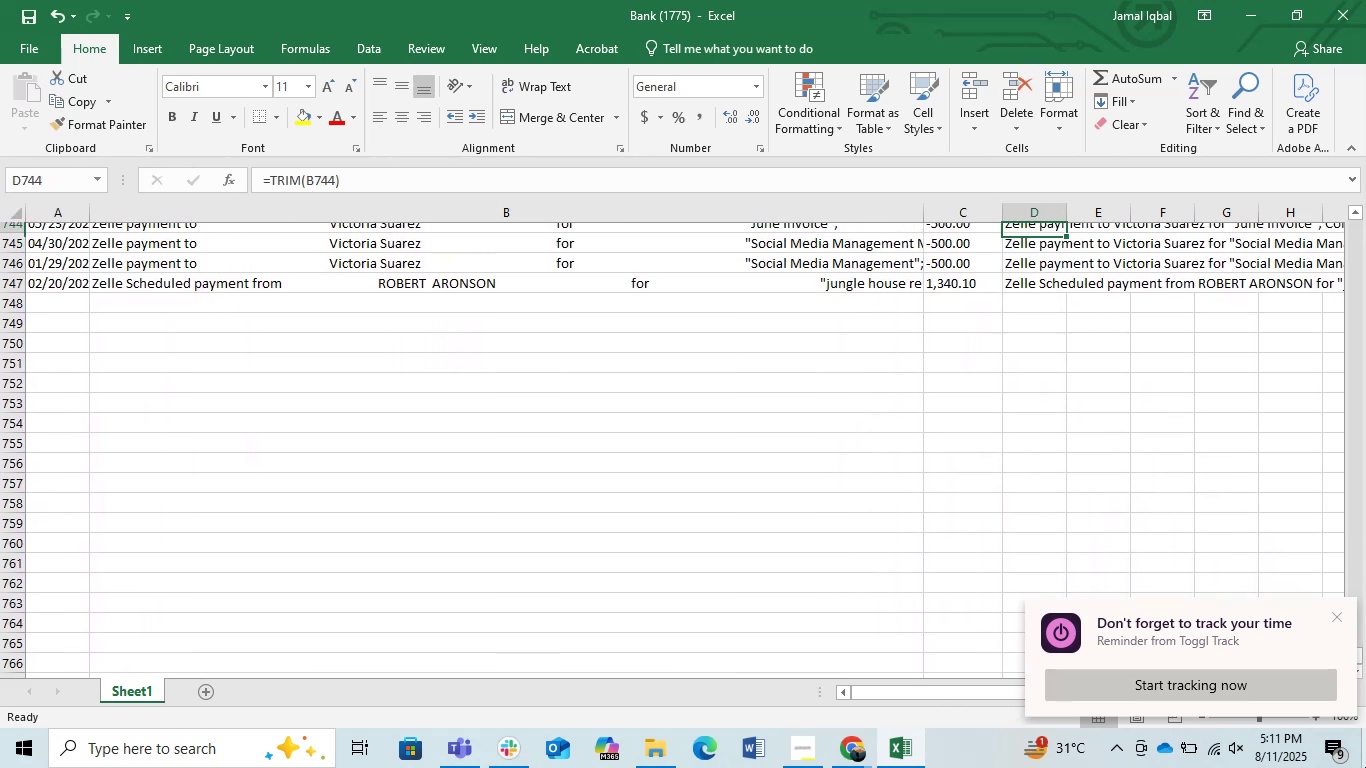 
key(ArrowUp)
 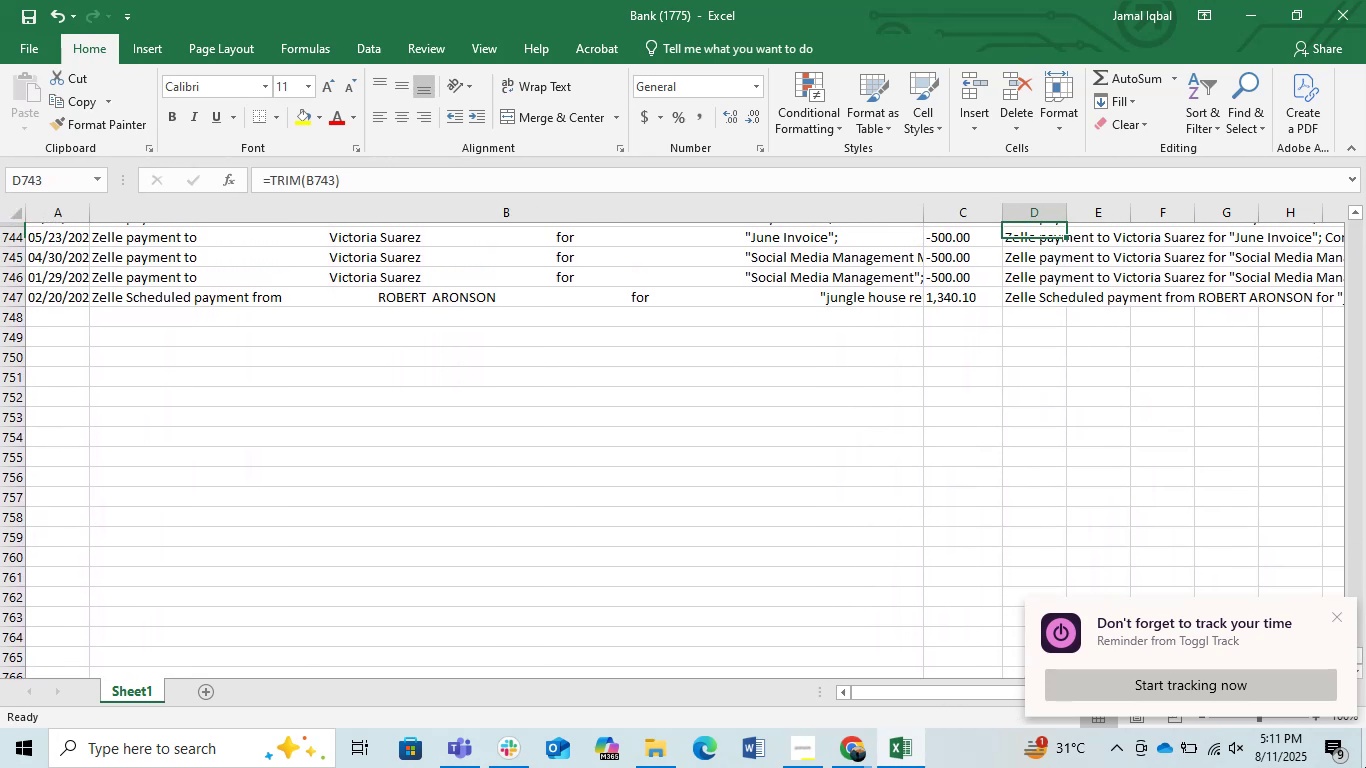 
key(Control+ArrowUp)
 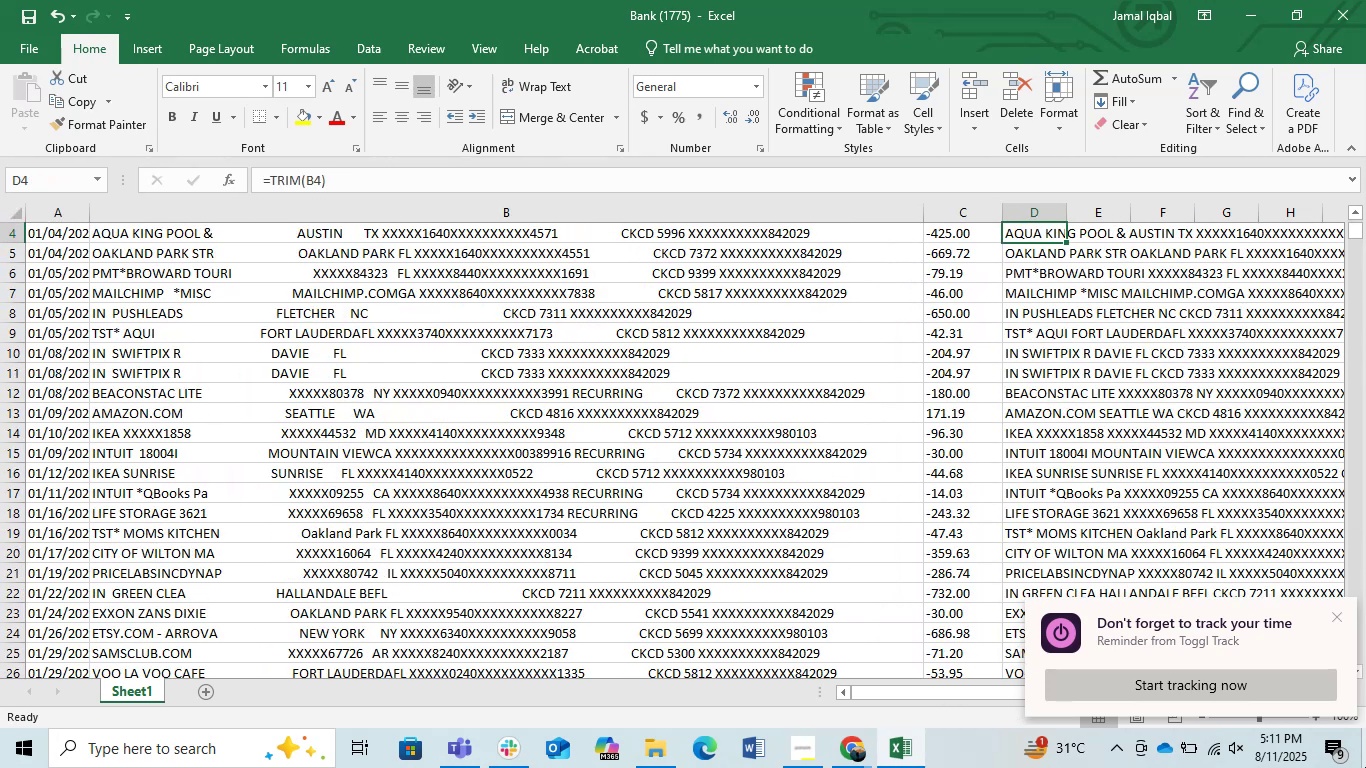 
key(ArrowDown)
 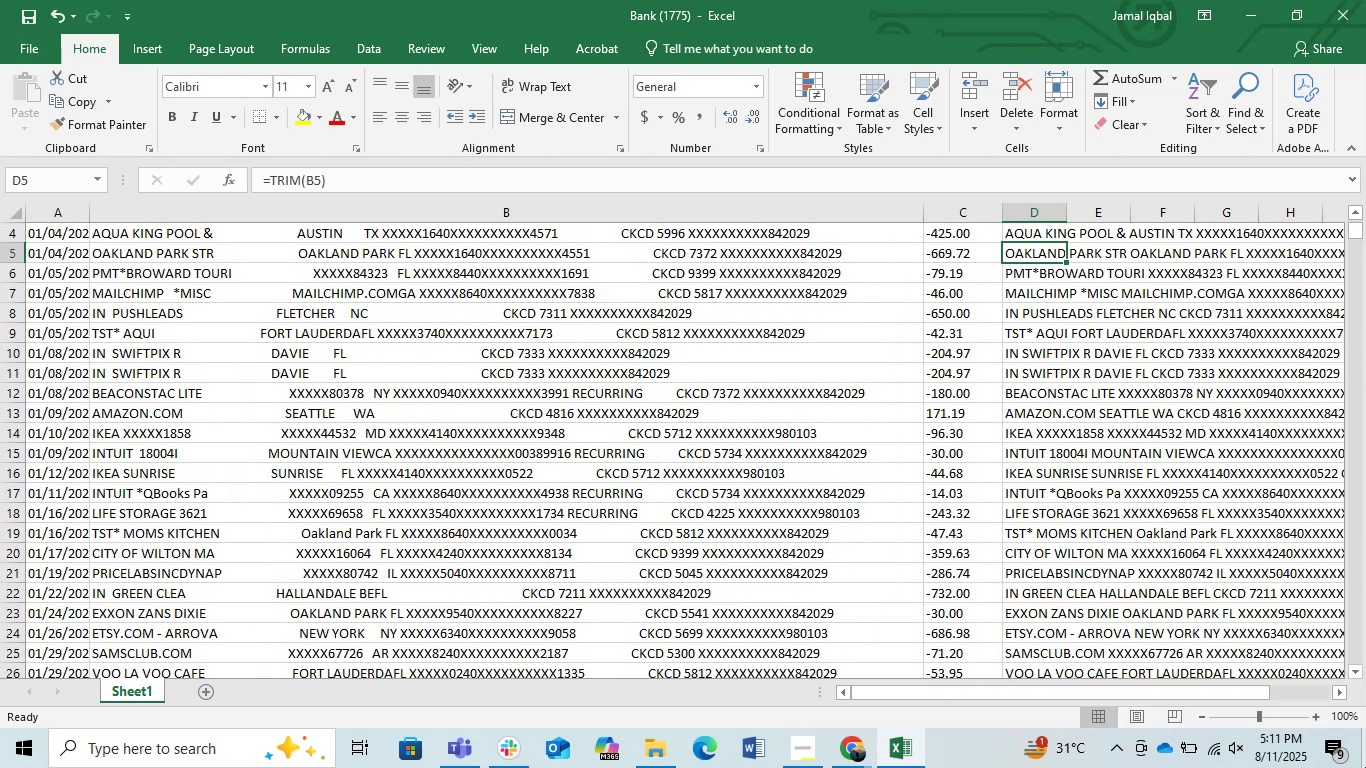 
key(ArrowDown)
 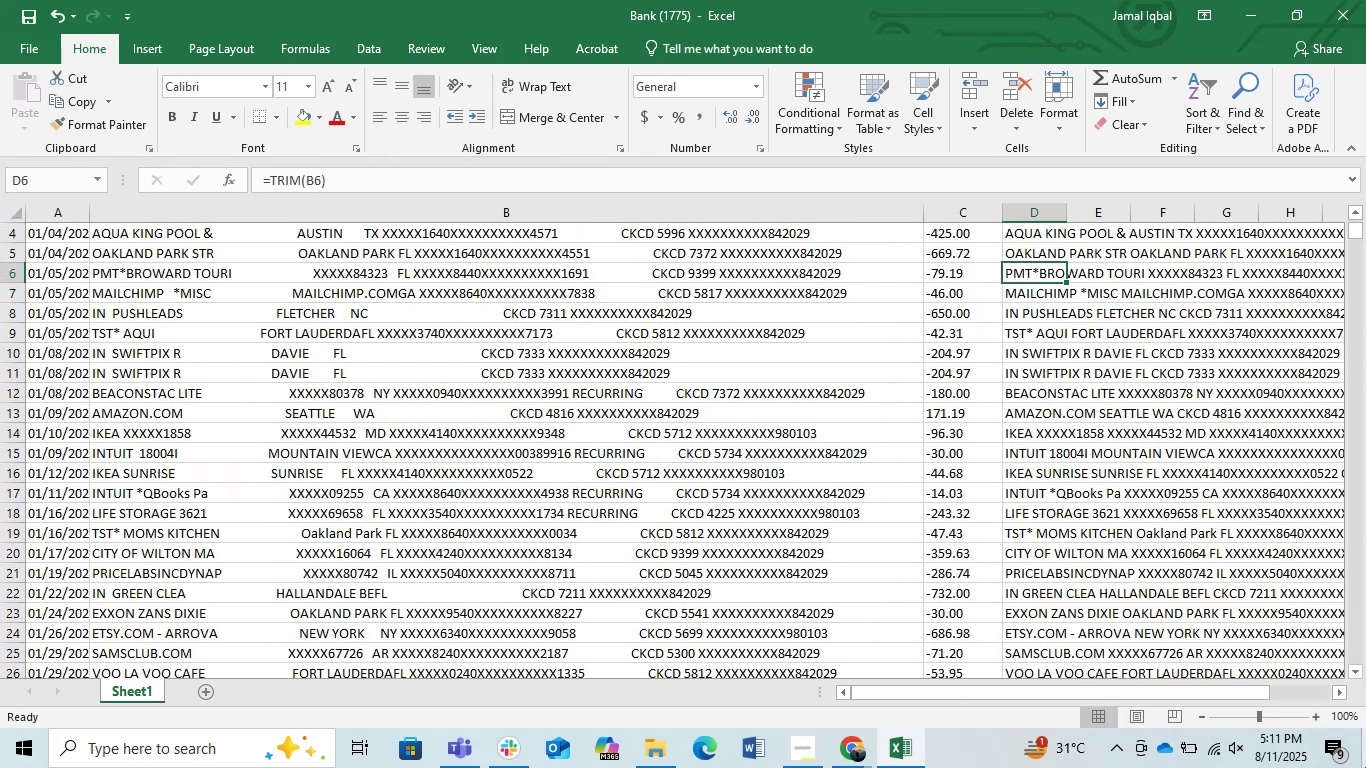 
key(ArrowDown)
 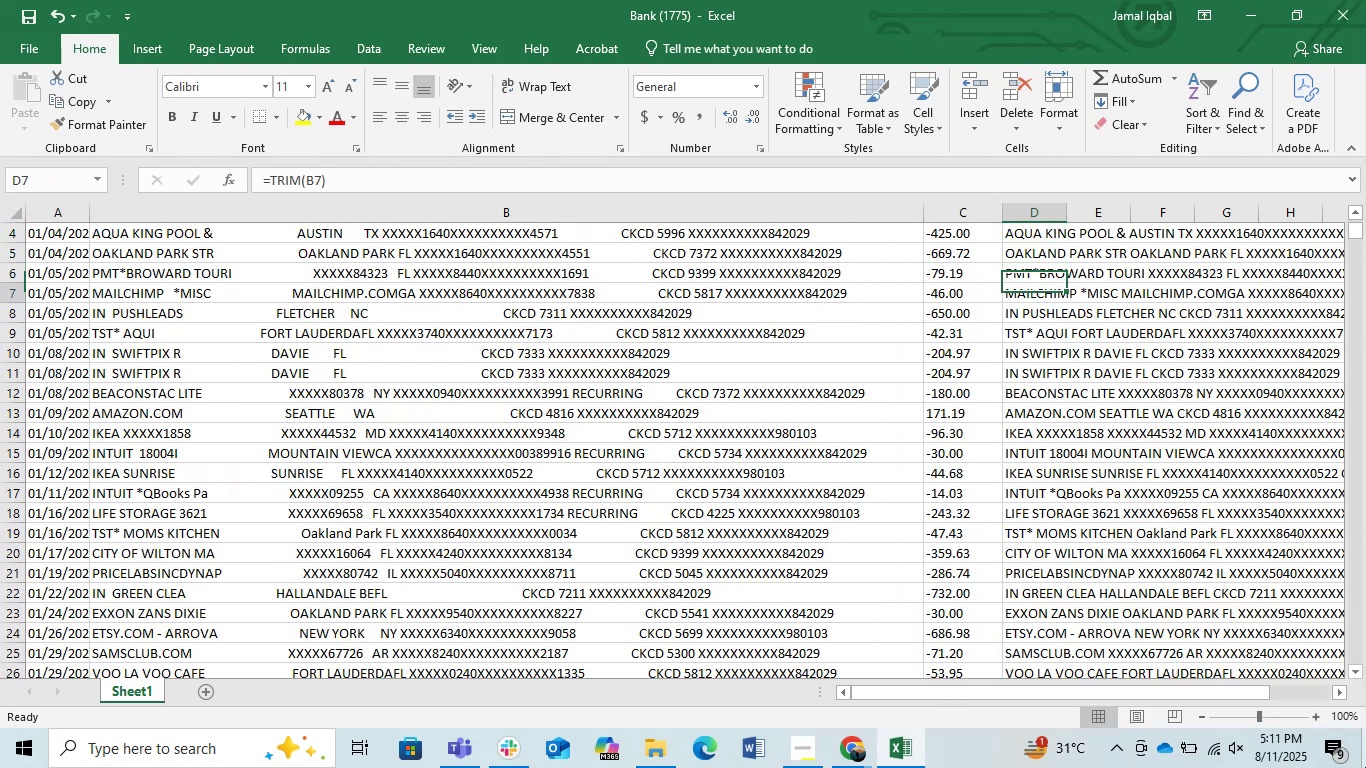 
key(ArrowDown)
 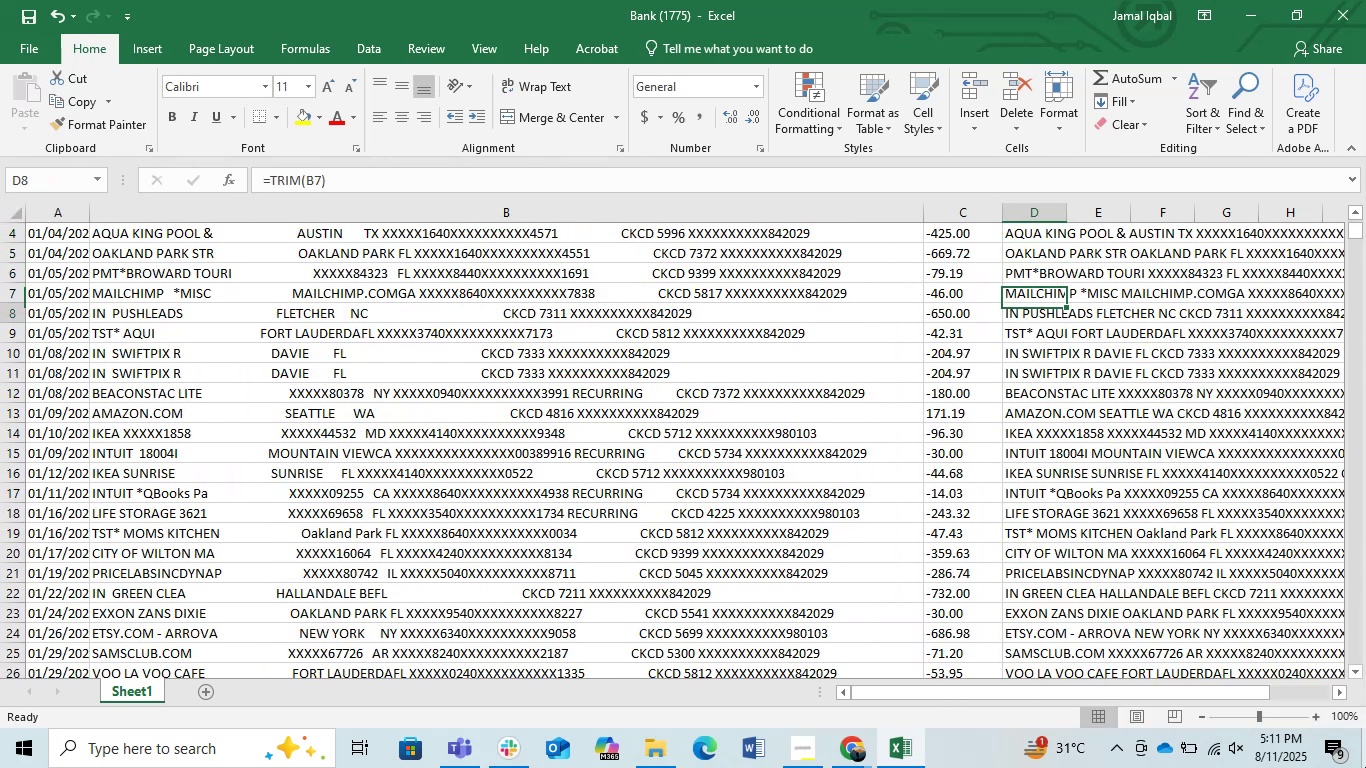 
key(ArrowDown)
 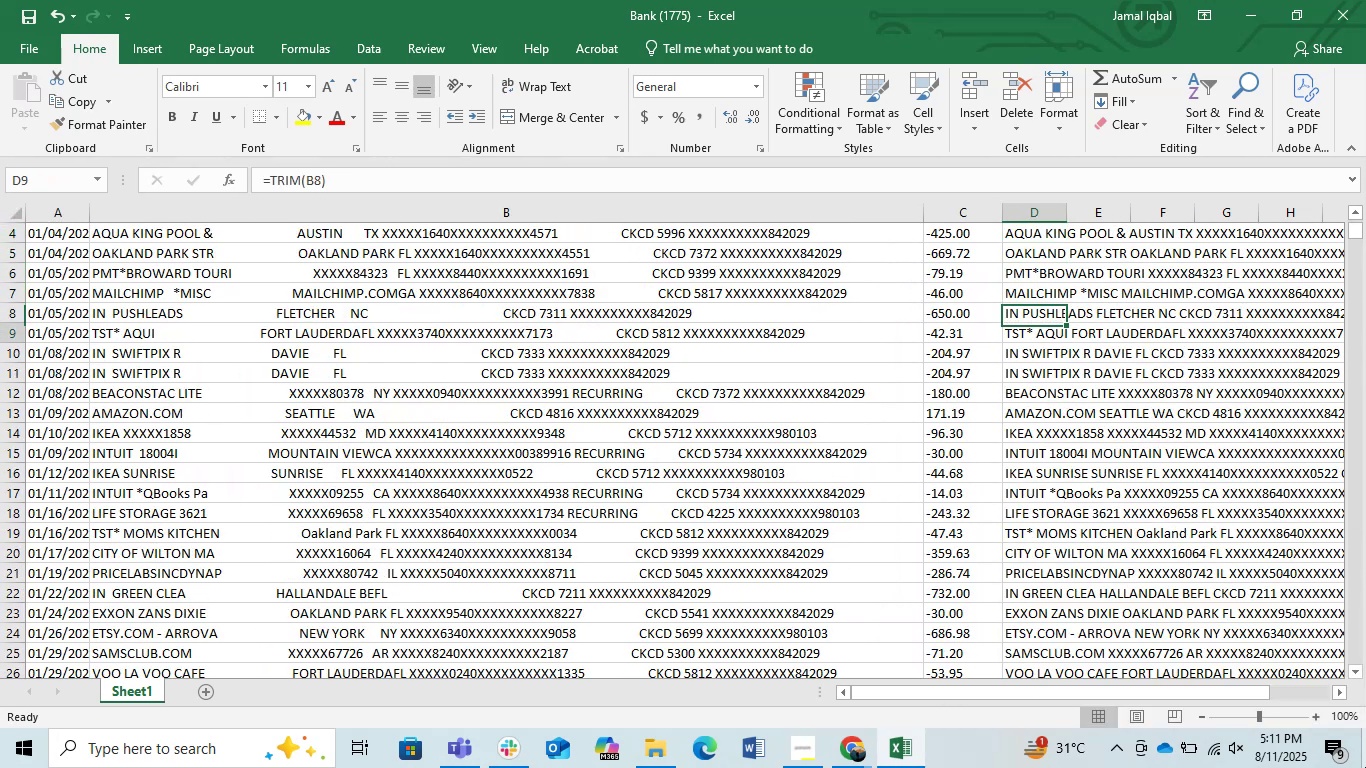 
key(ArrowDown)
 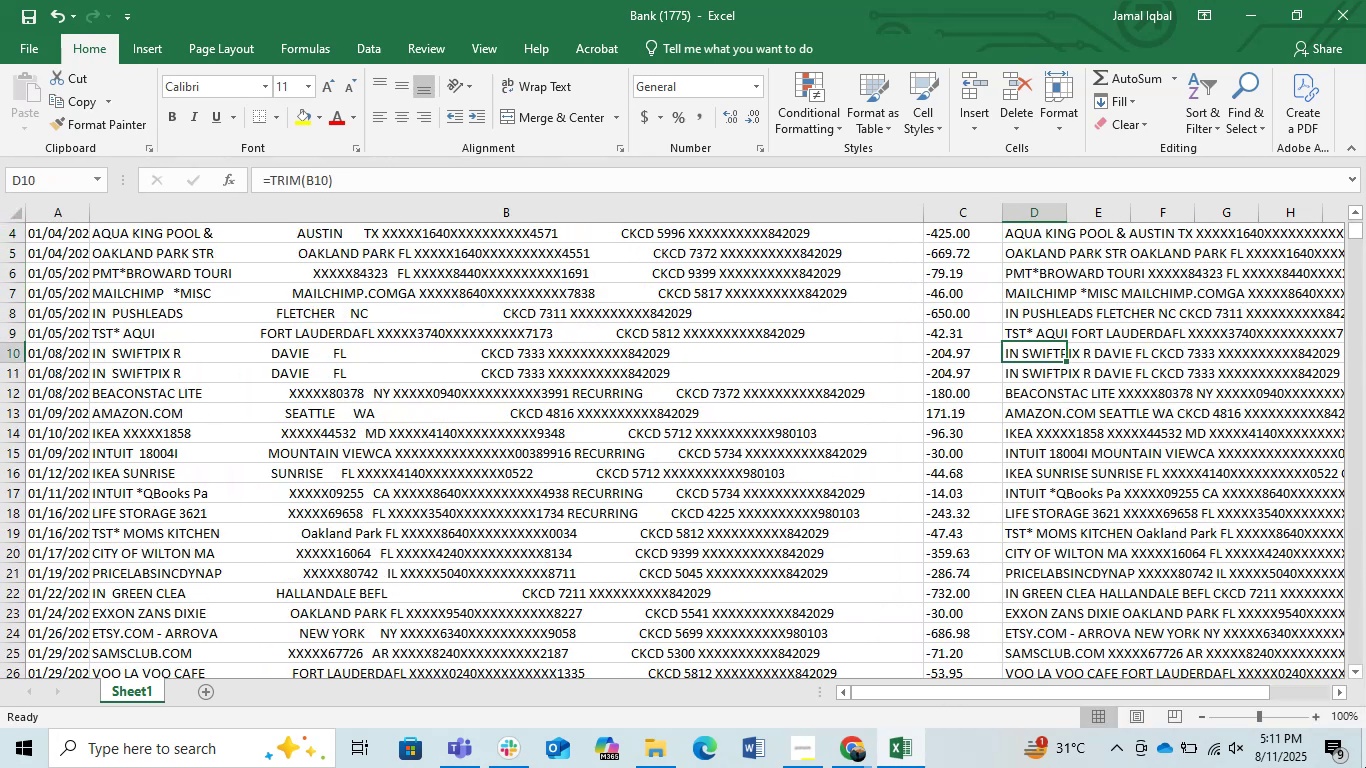 
key(ArrowDown)
 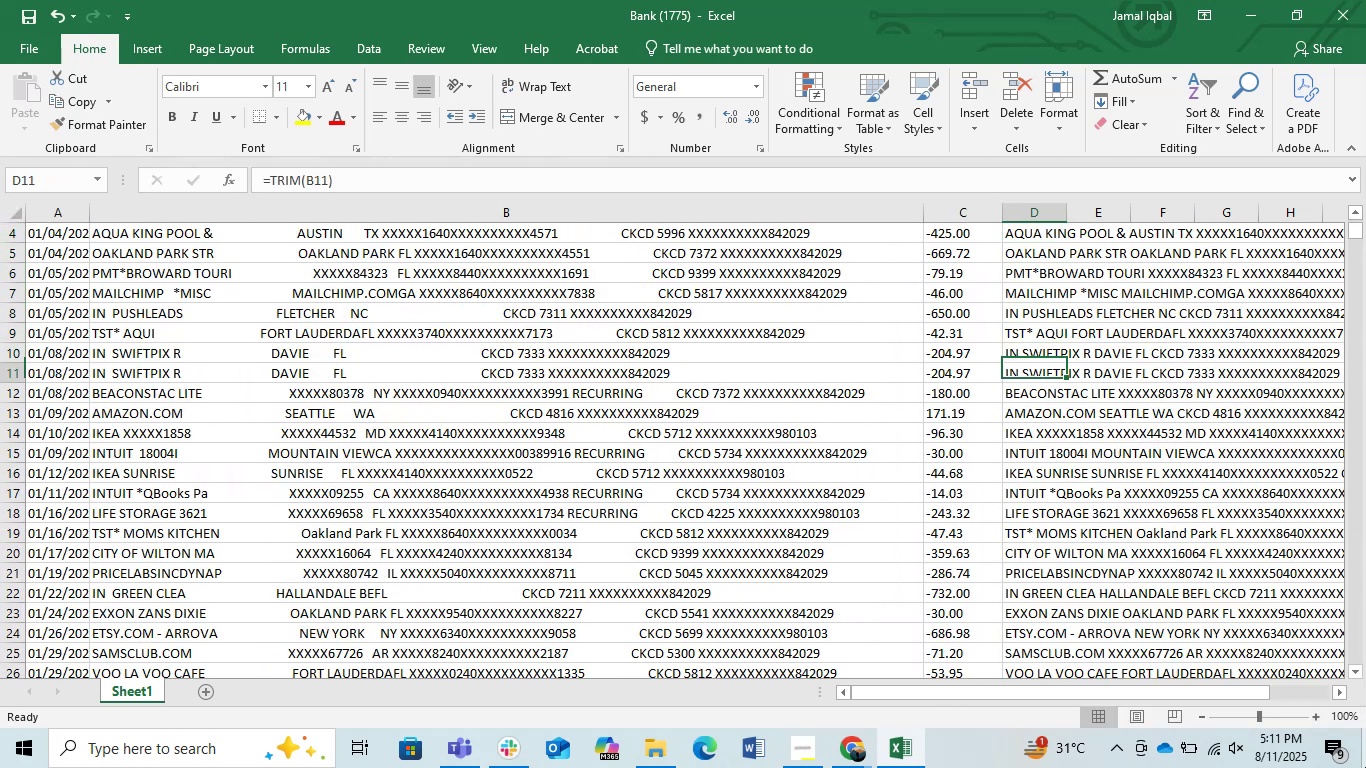 
key(ArrowDown)
 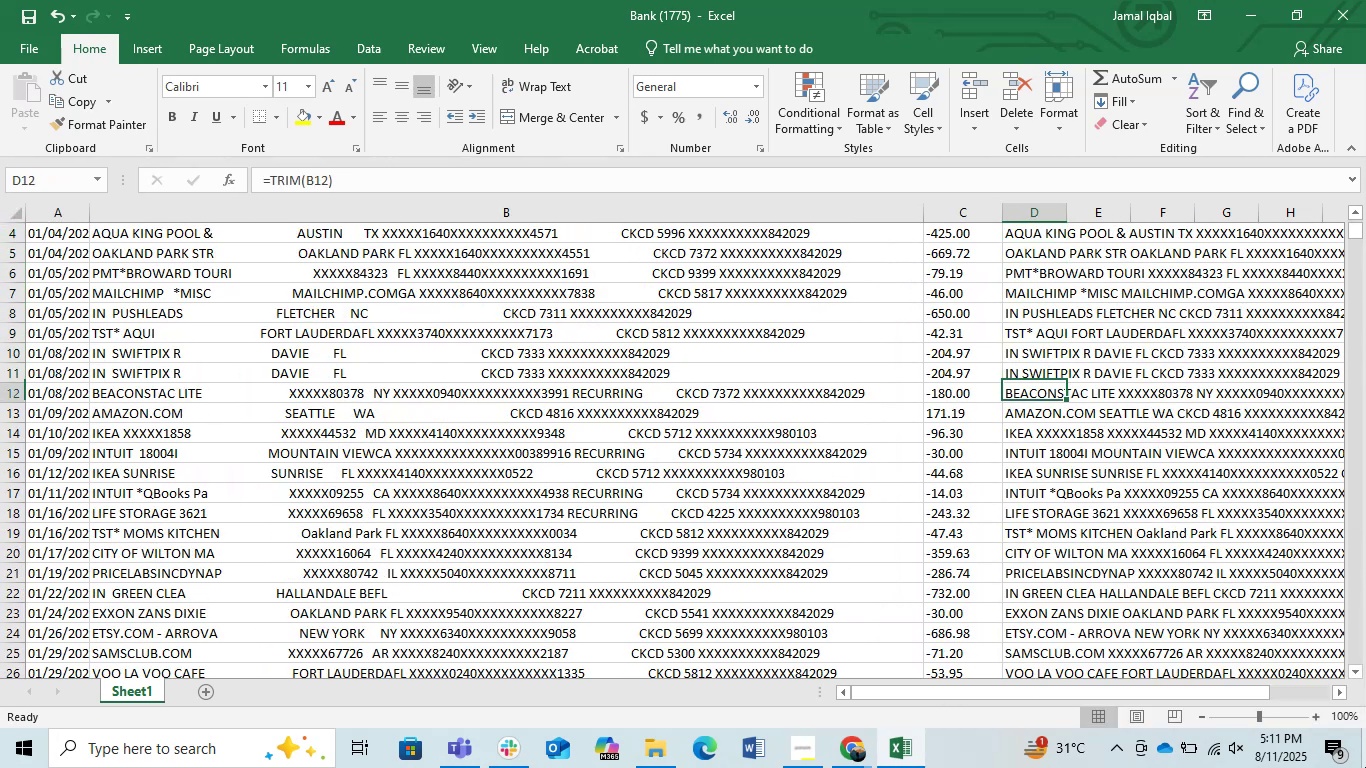 
key(ArrowDown)
 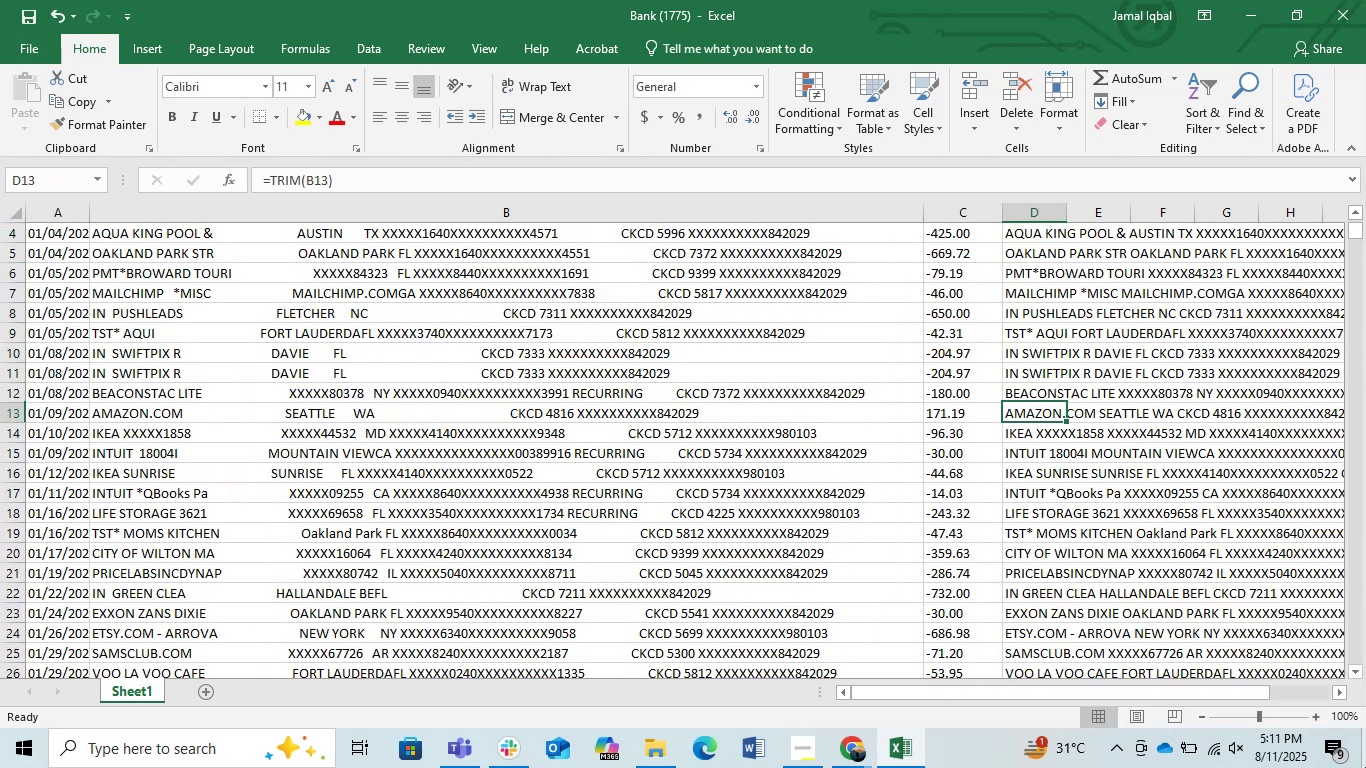 
key(ArrowDown)
 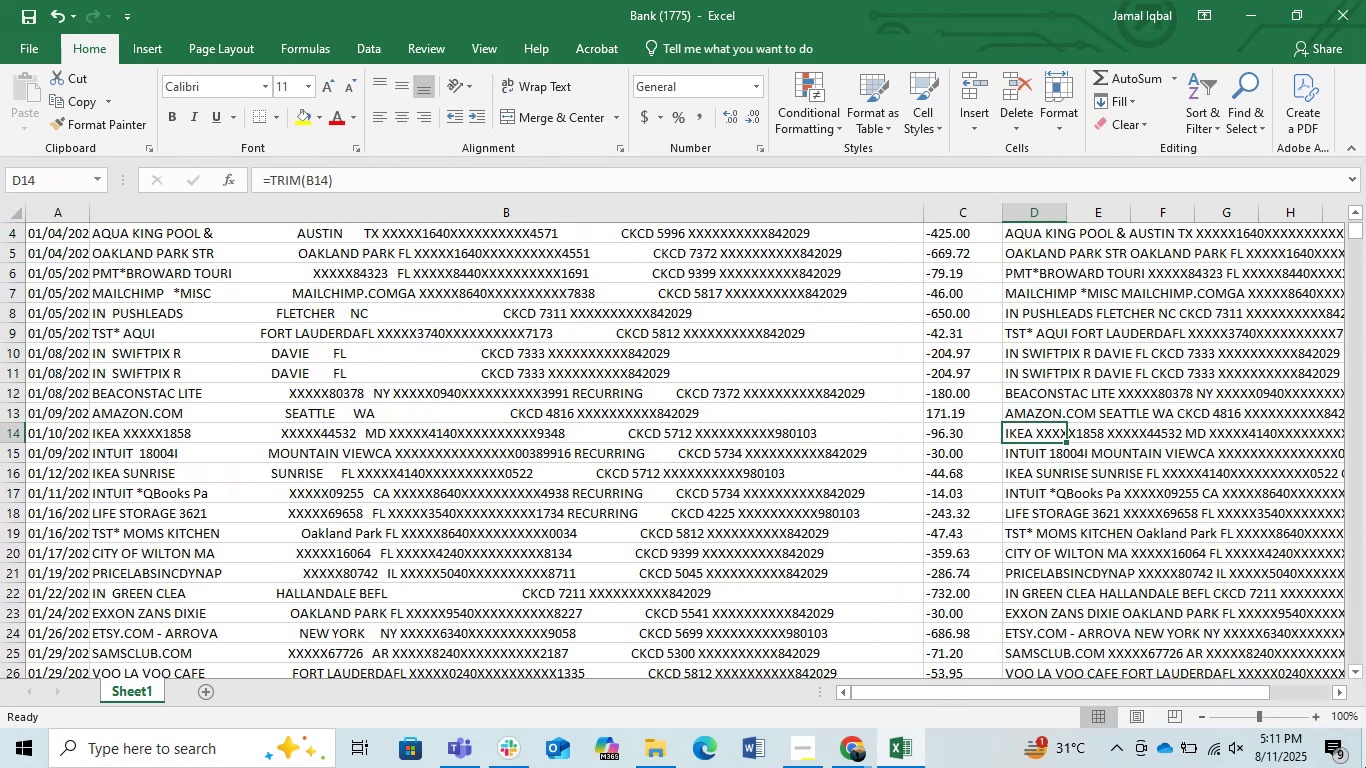 
key(Control+ControlLeft)
 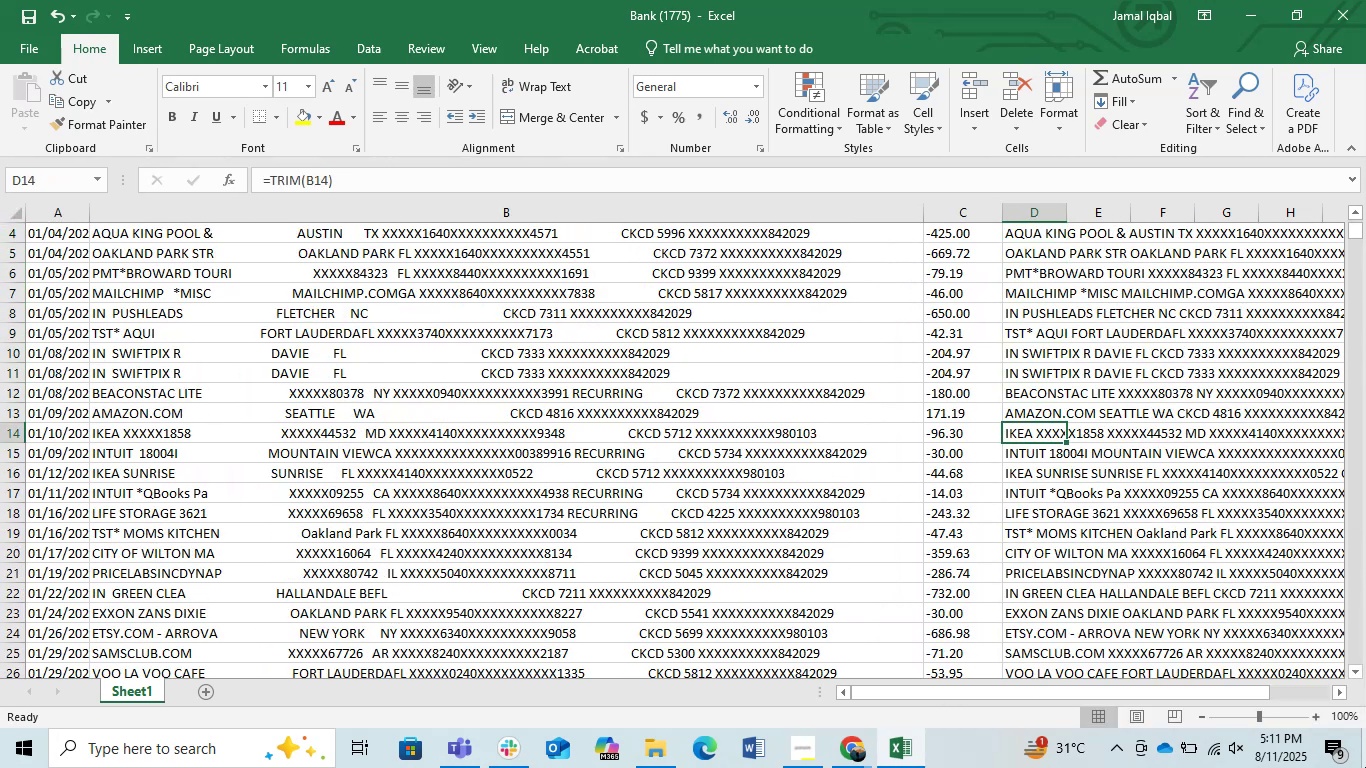 
key(Control+ArrowUp)
 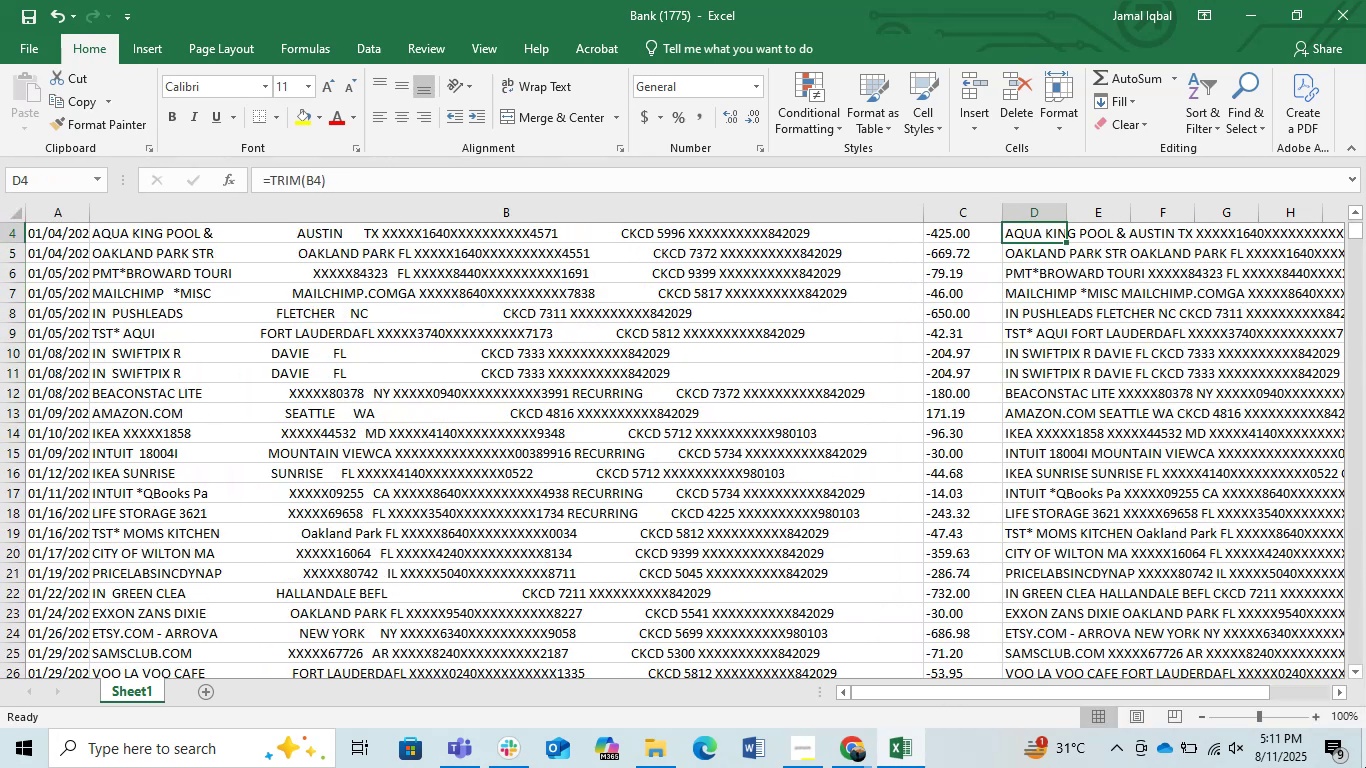 
key(ArrowUp)
 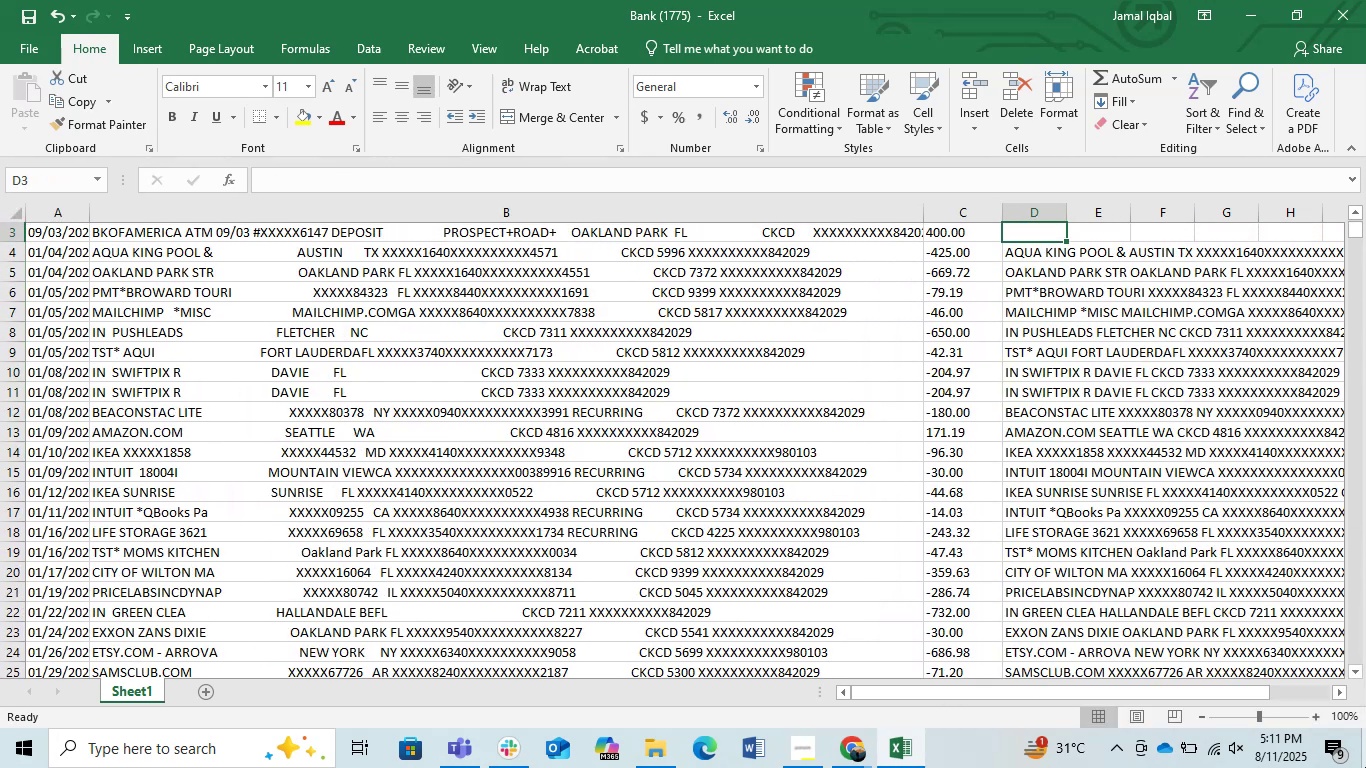 
key(ArrowDown)
 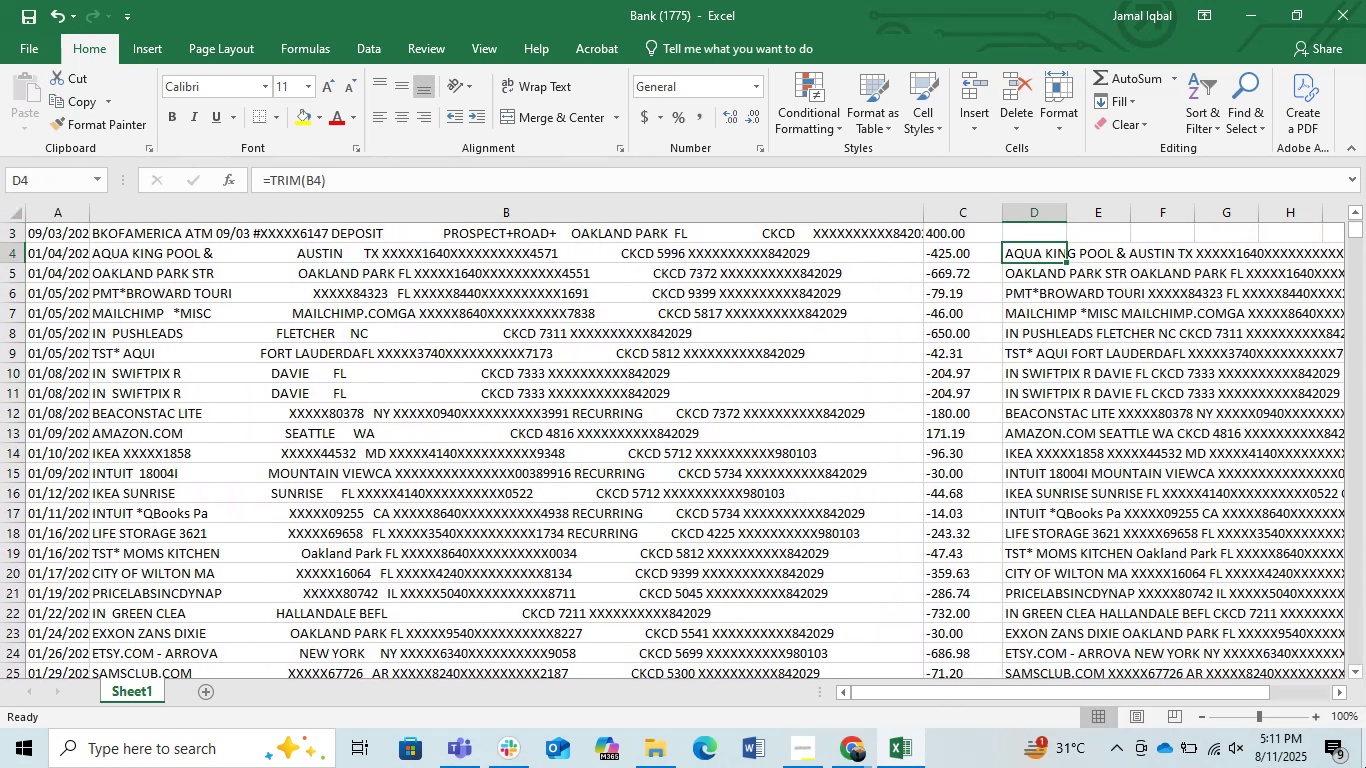 
key(Control+Shift+ArrowDown)
 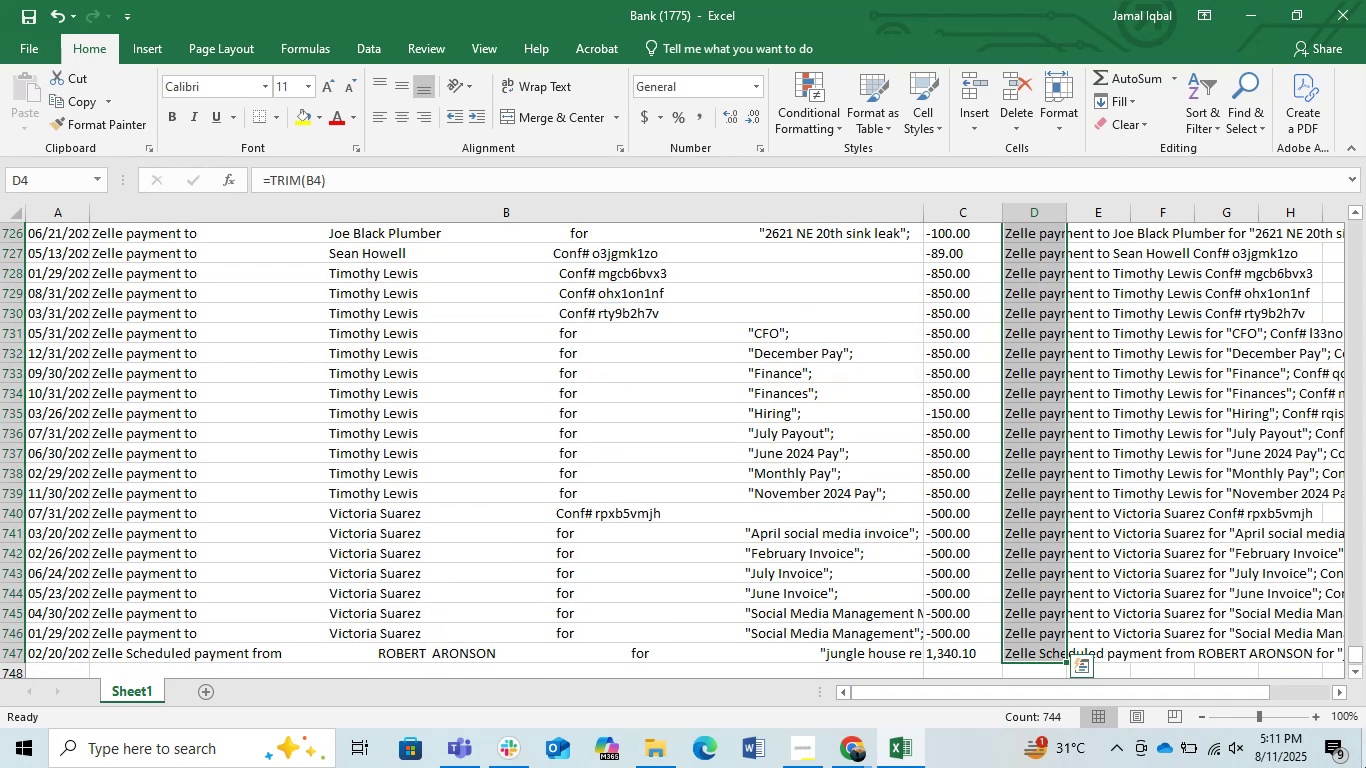 
key(Control+C)
 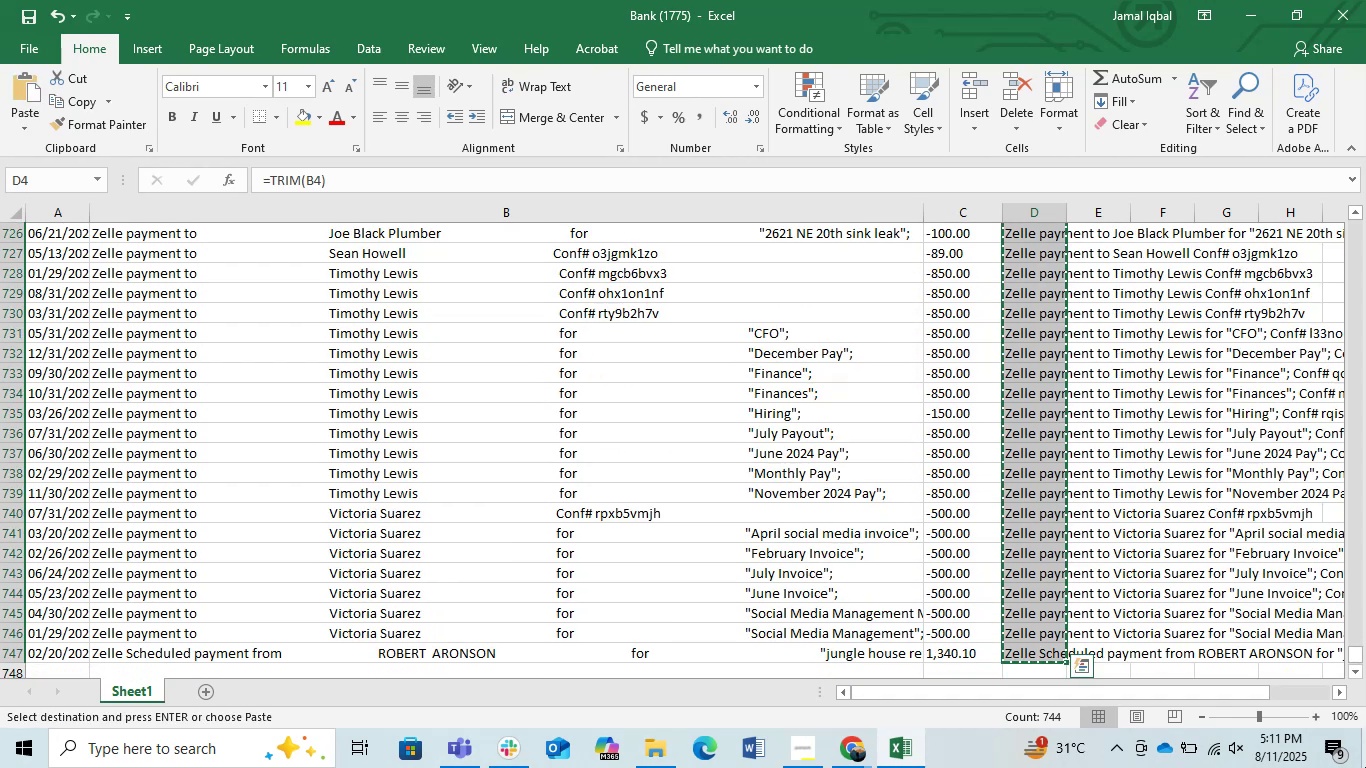 
key(Alt+AltLeft)
 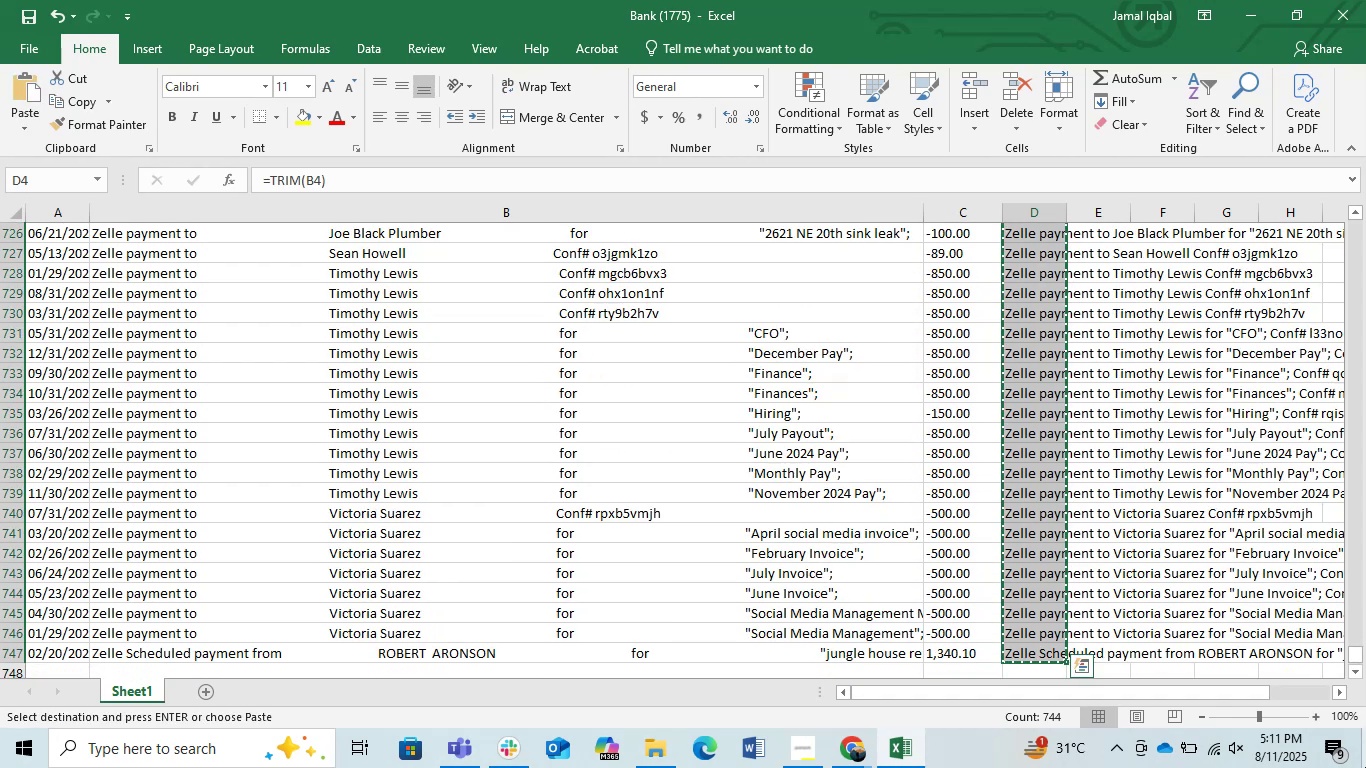 
type(esv)
 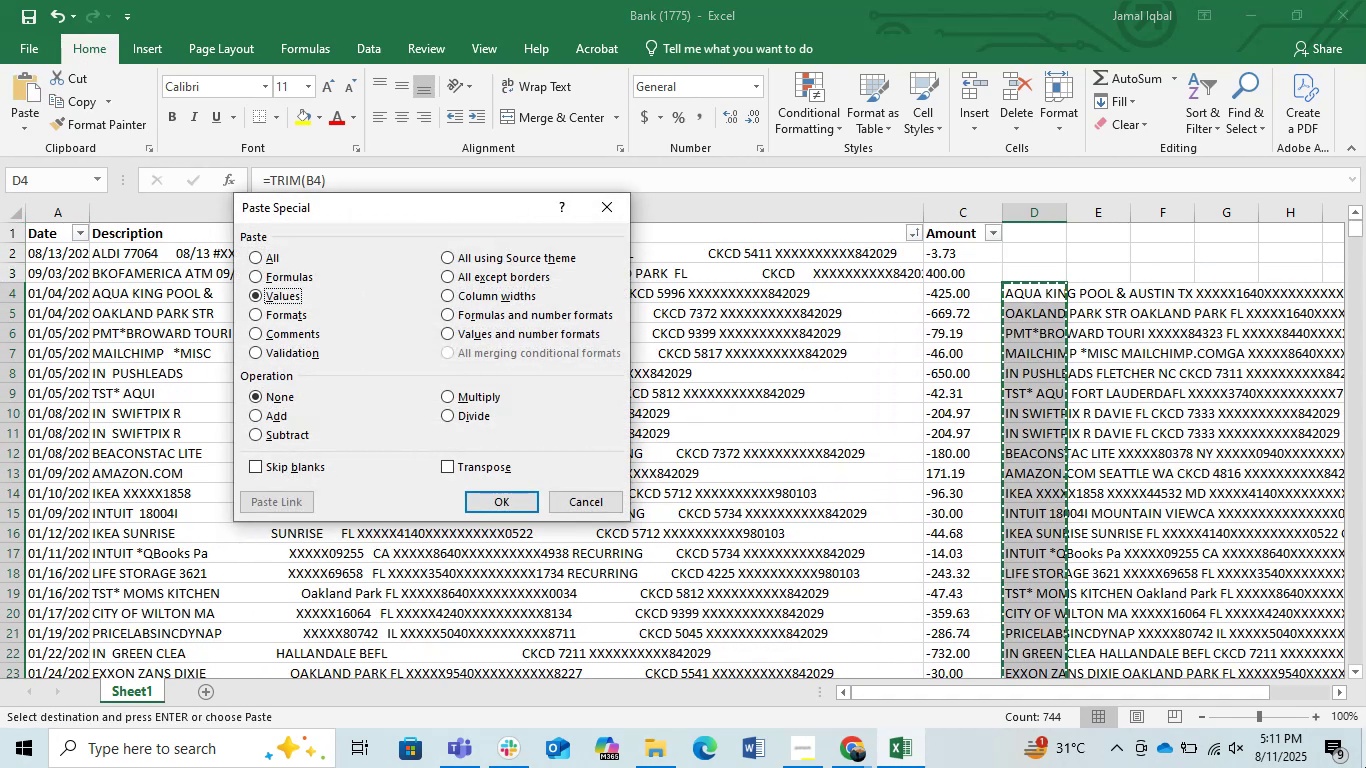 
key(Enter)
 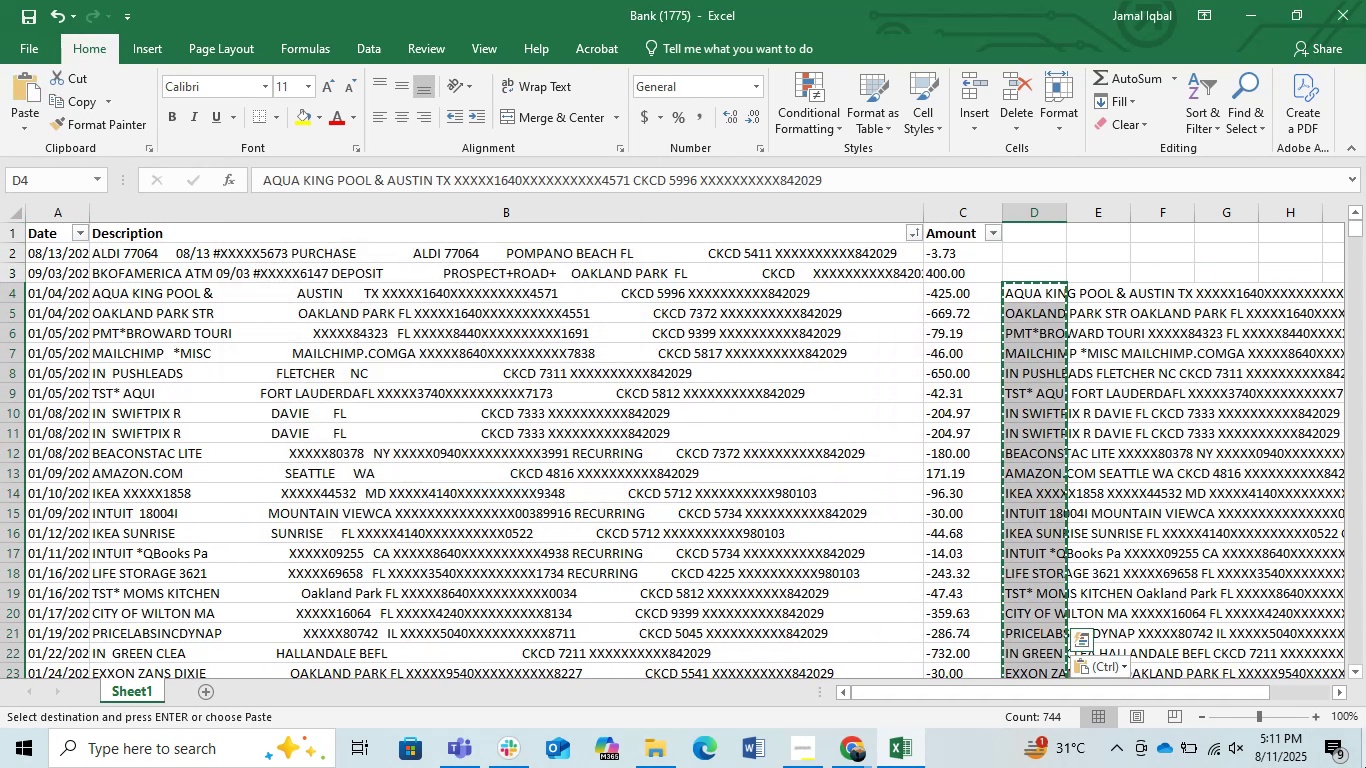 
key(Control+X)
 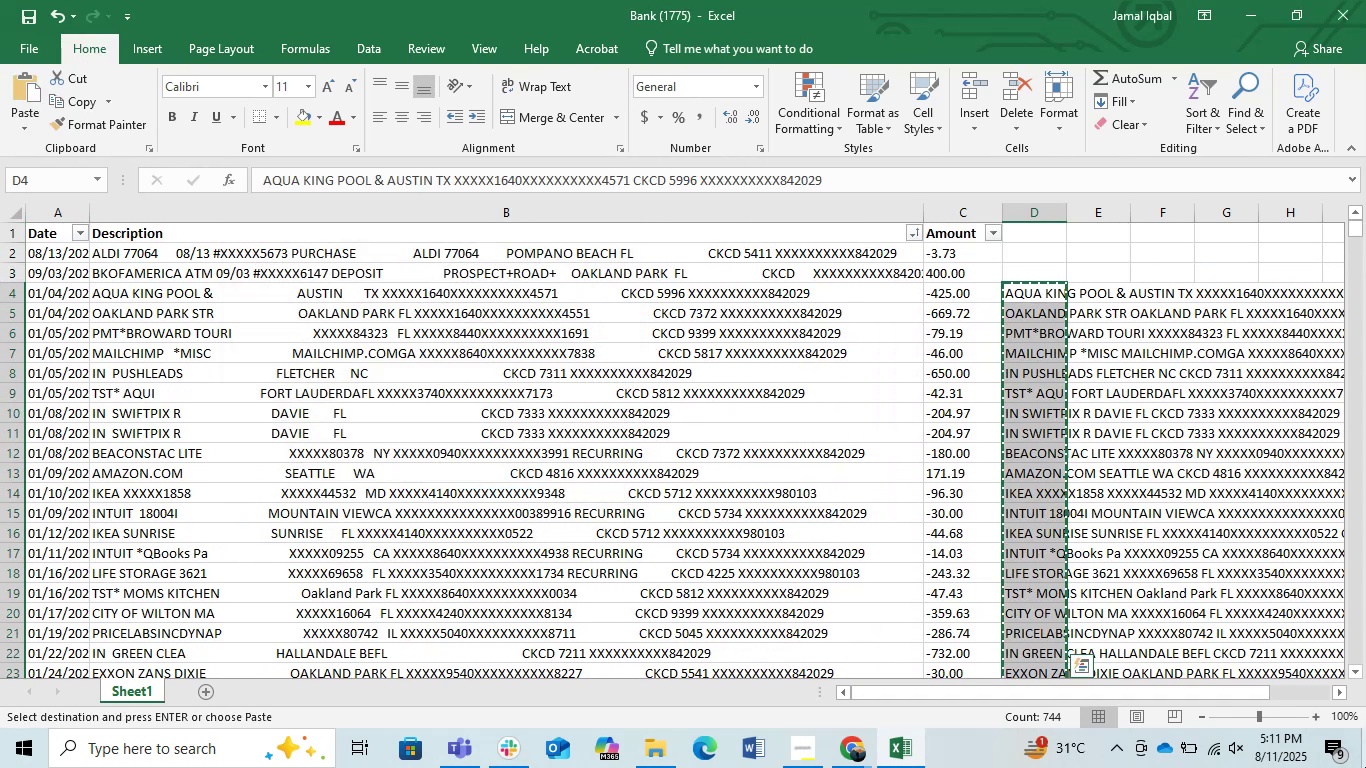 
key(ArrowLeft)
 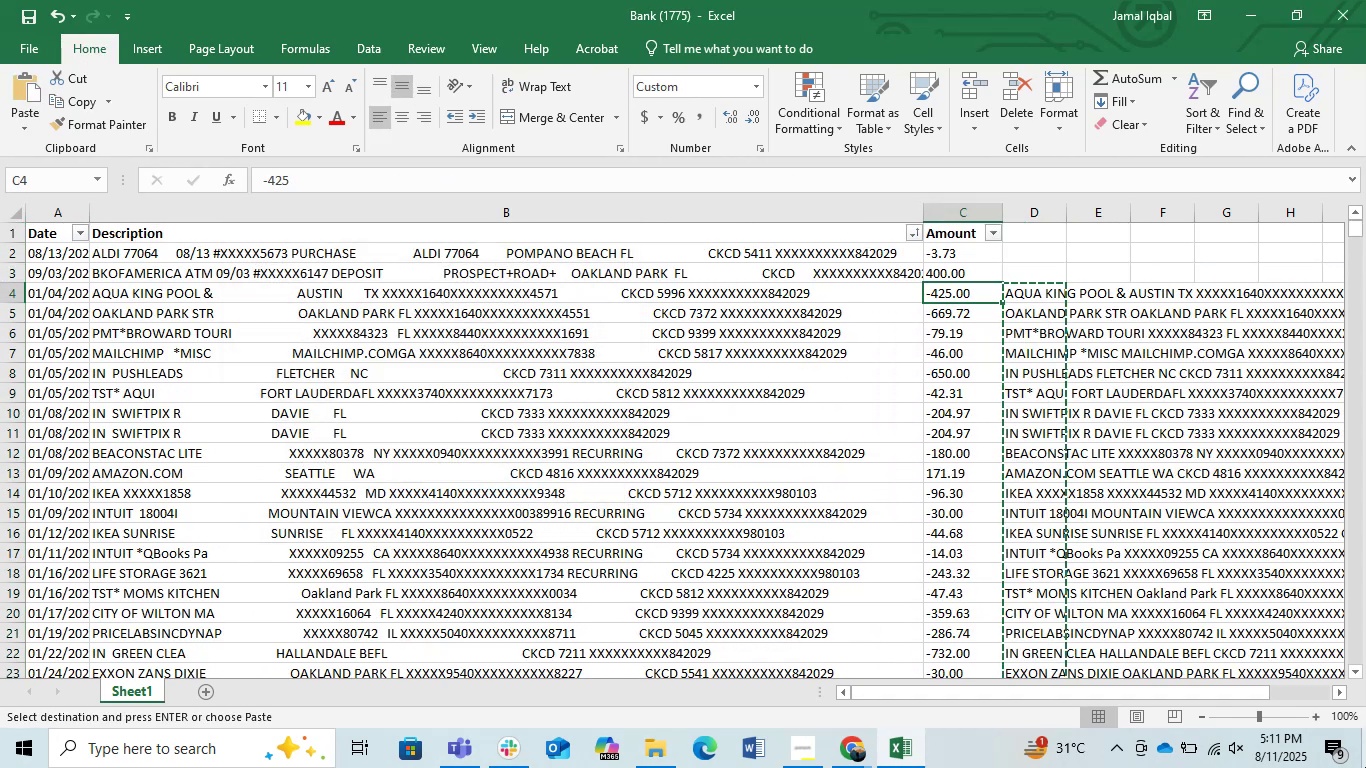 
key(ArrowLeft)
 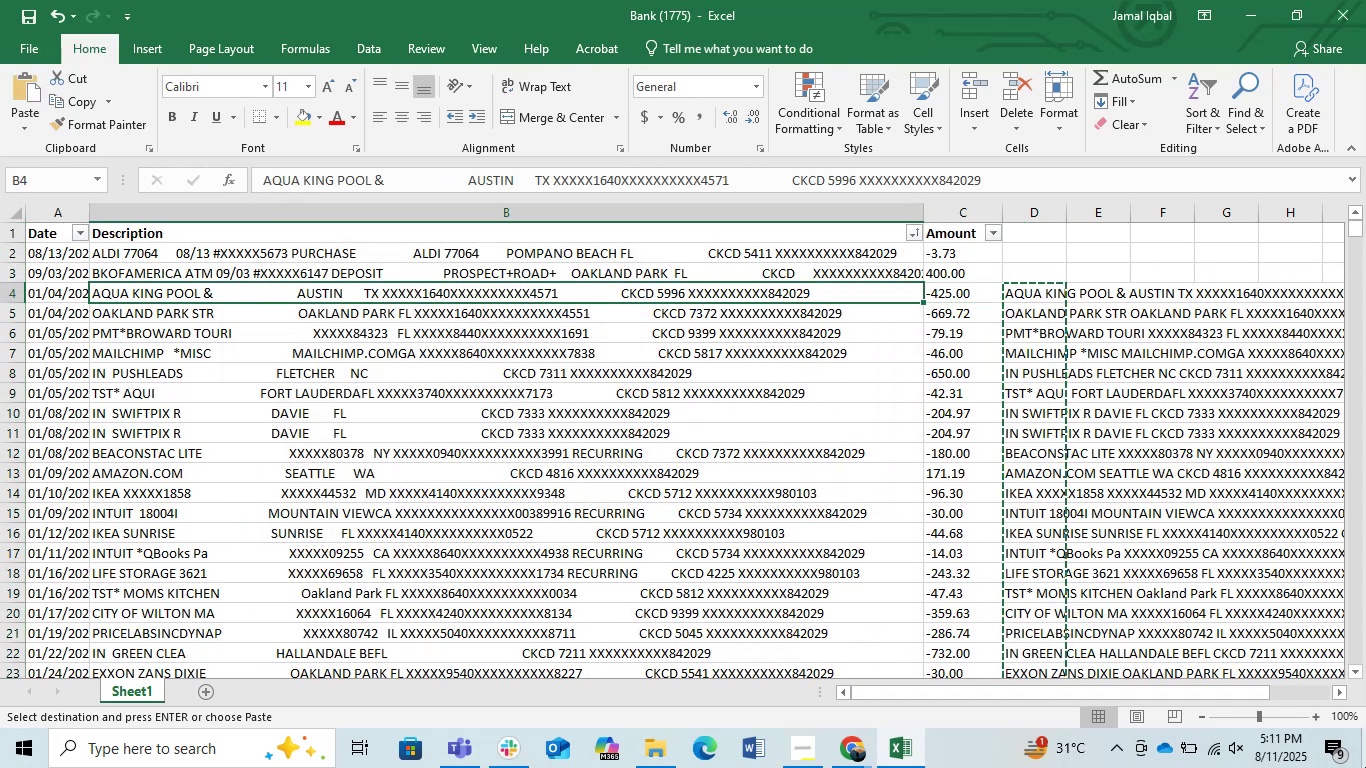 
key(Control+V)
 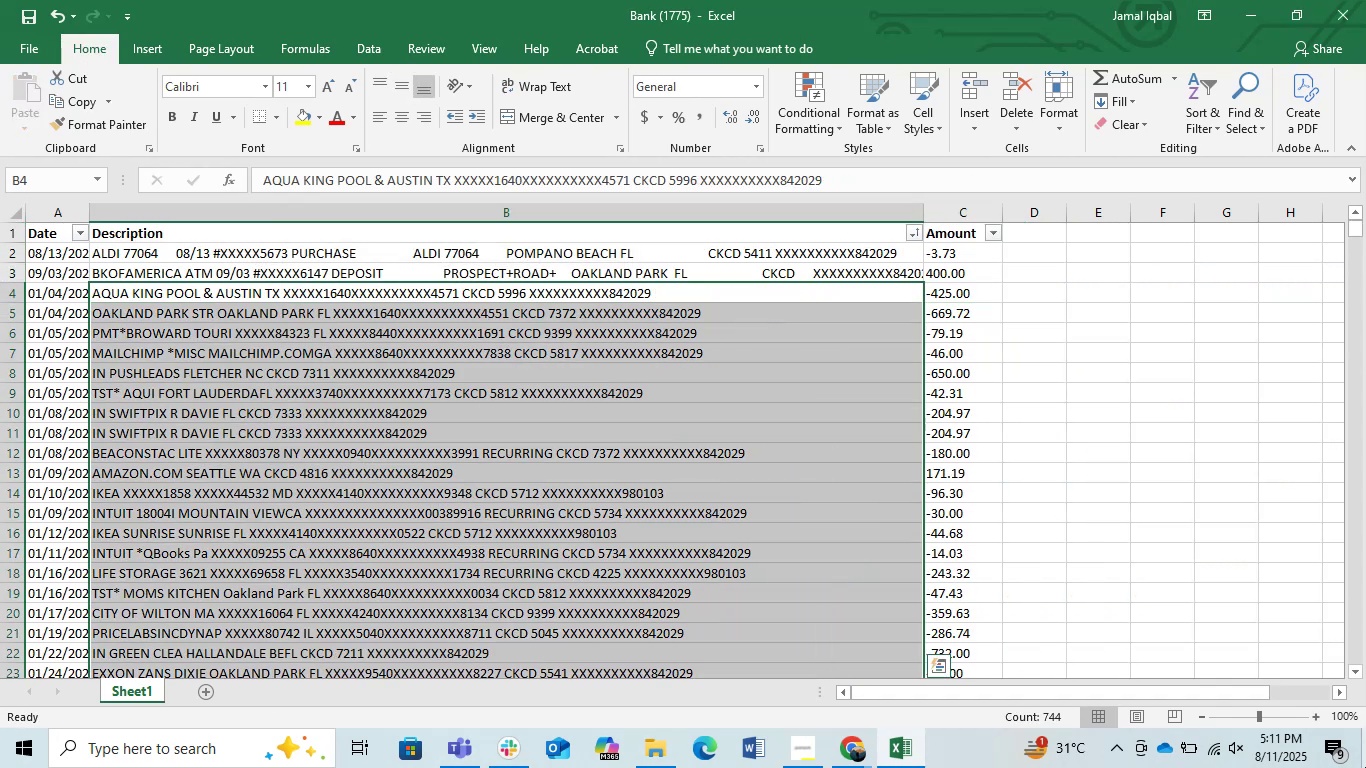 
key(ArrowDown)
 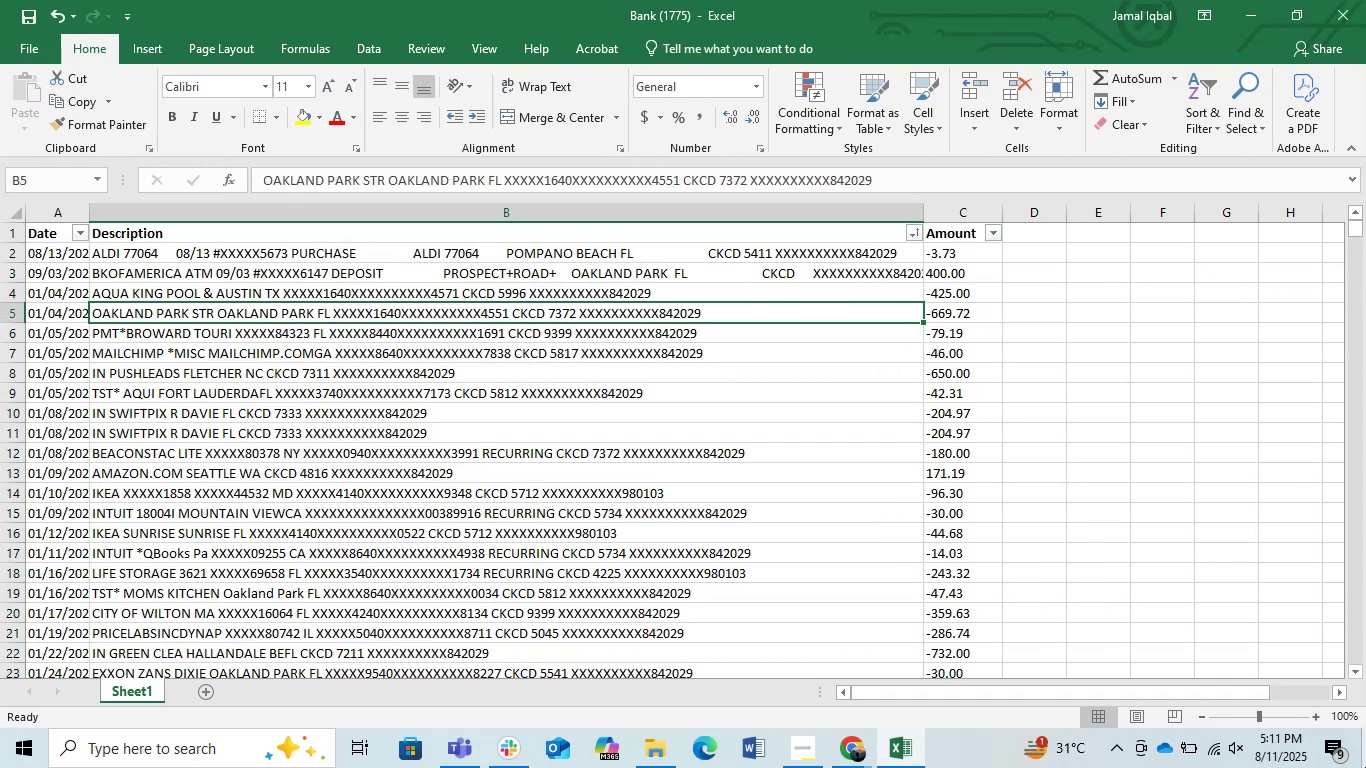 
key(ArrowDown)
 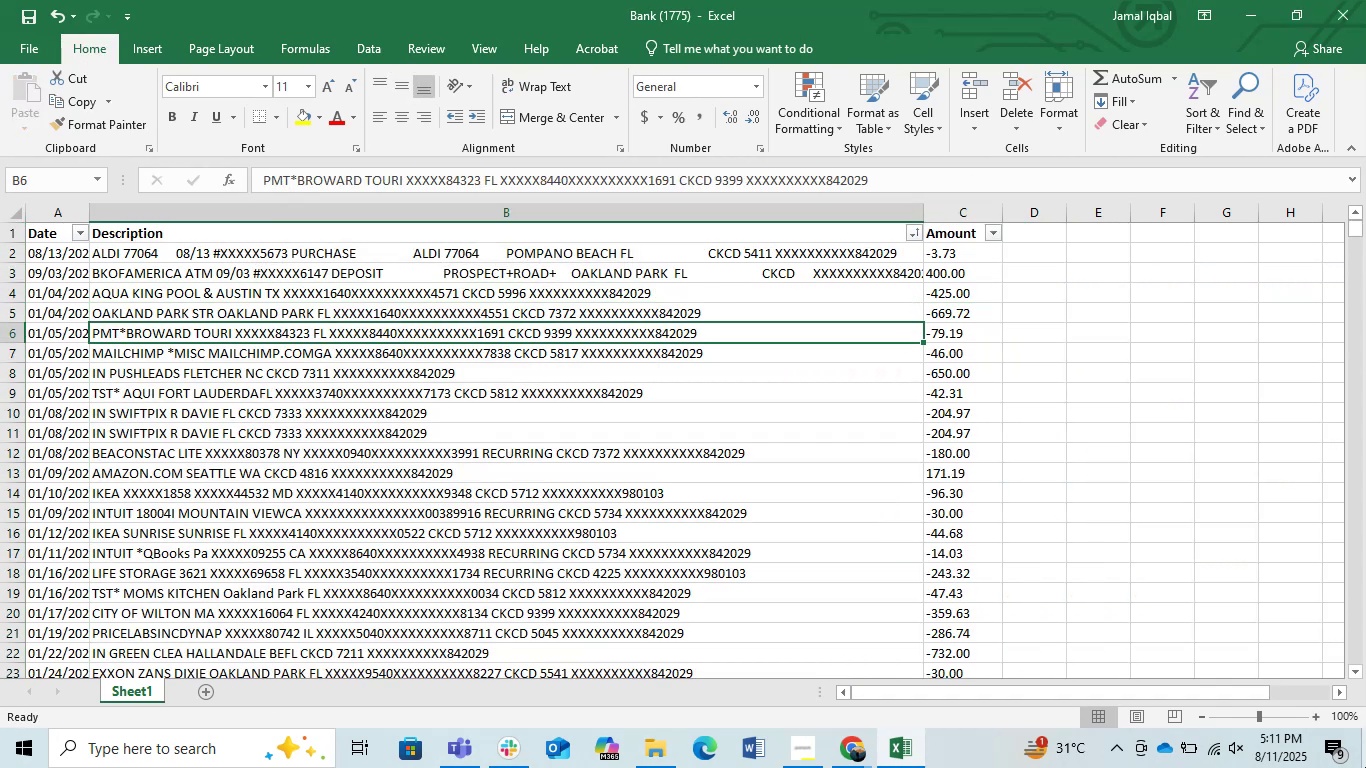 
key(Control+ControlLeft)
 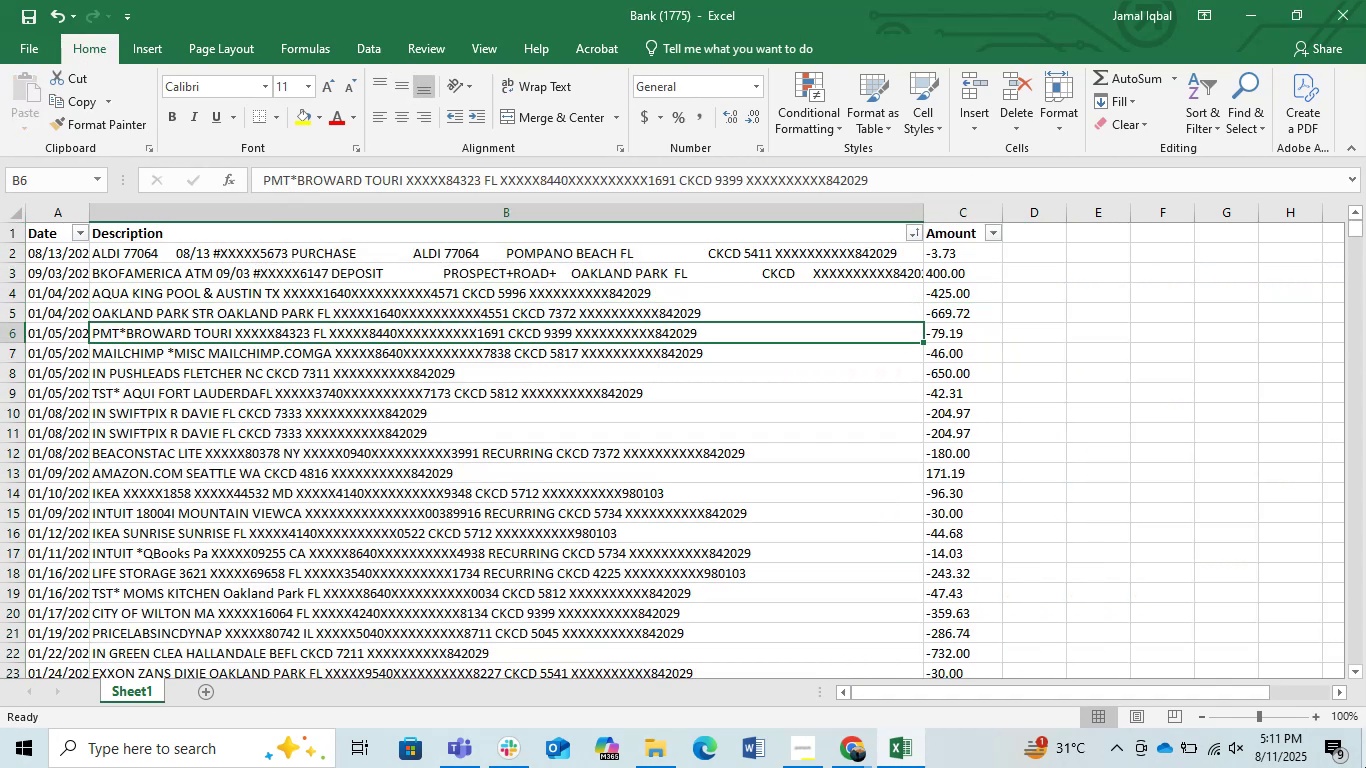 
key(Control+ArrowDown)
 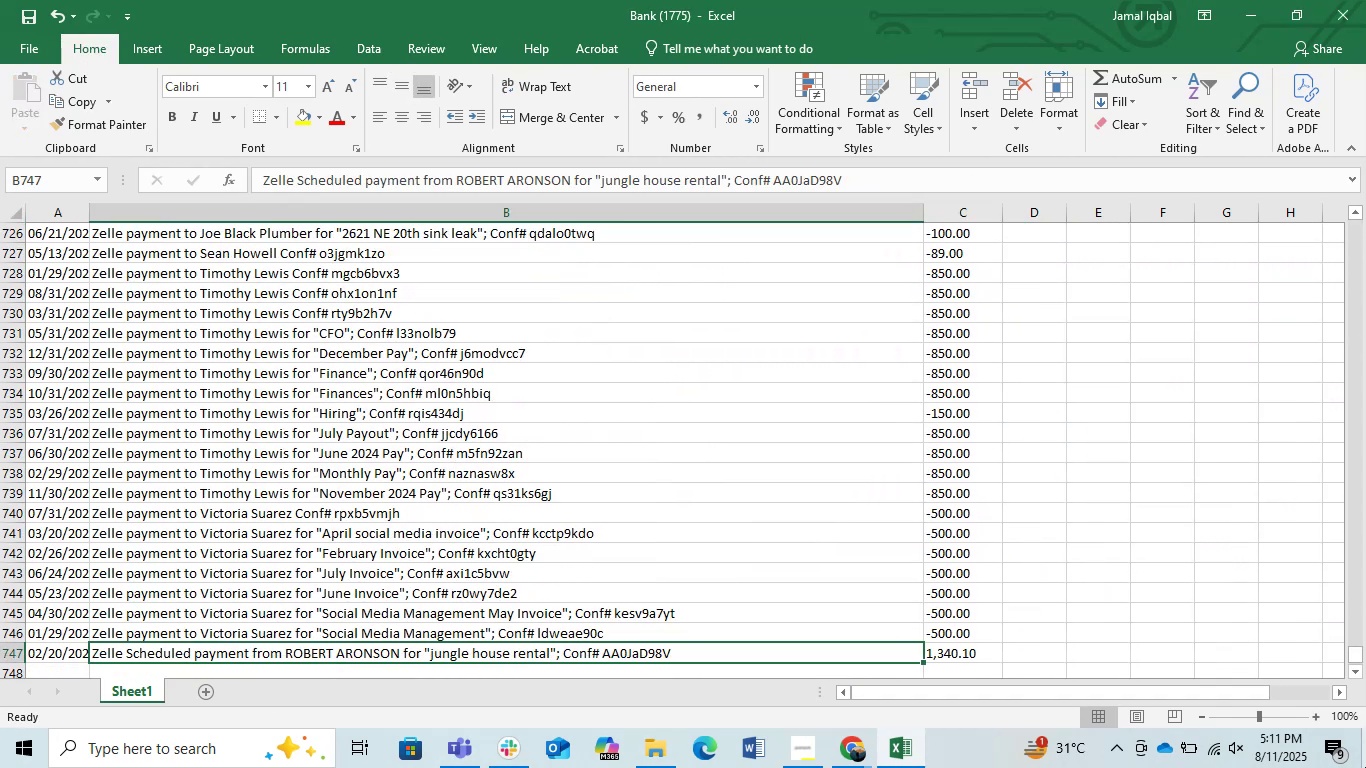 
hold_key(key=ControlLeft, duration=1.53)
 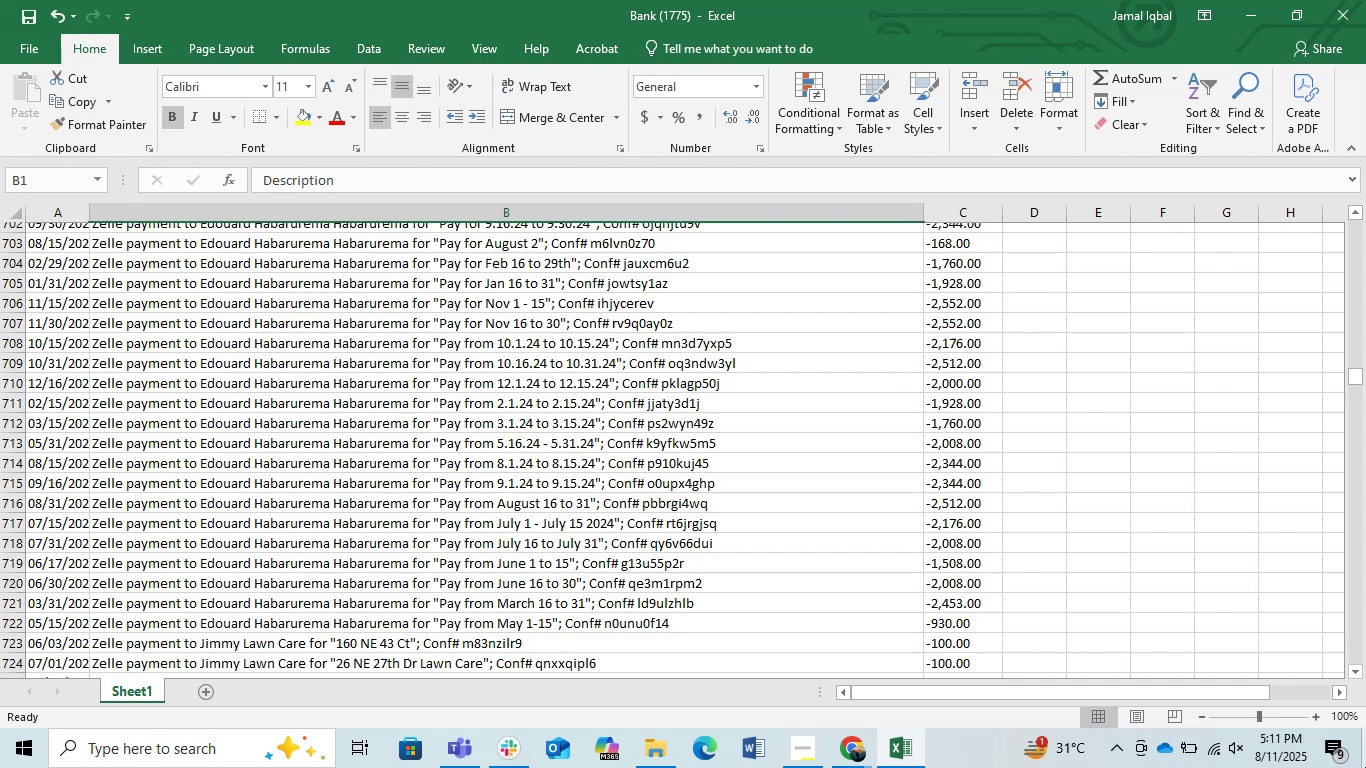 
key(Control+ArrowUp)
 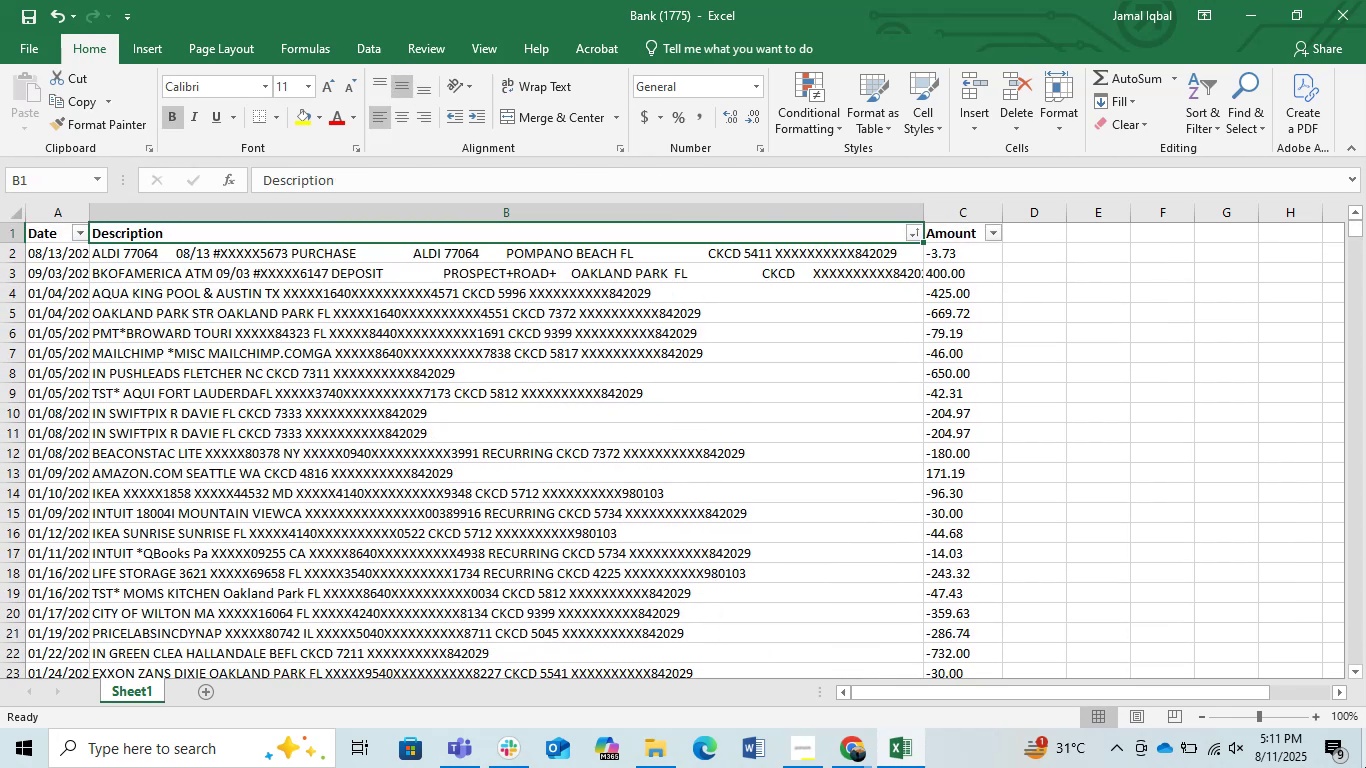 
key(ArrowDown)
 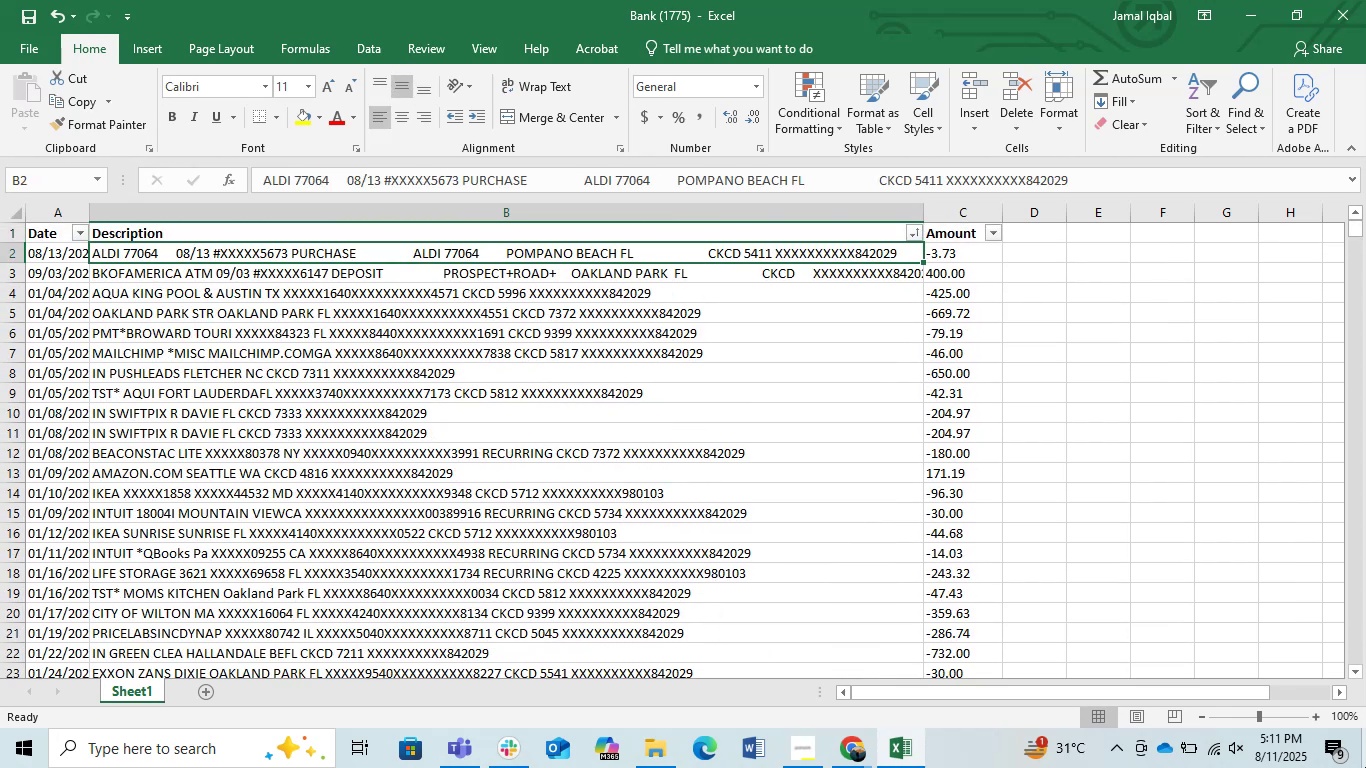 
key(ArrowUp)
 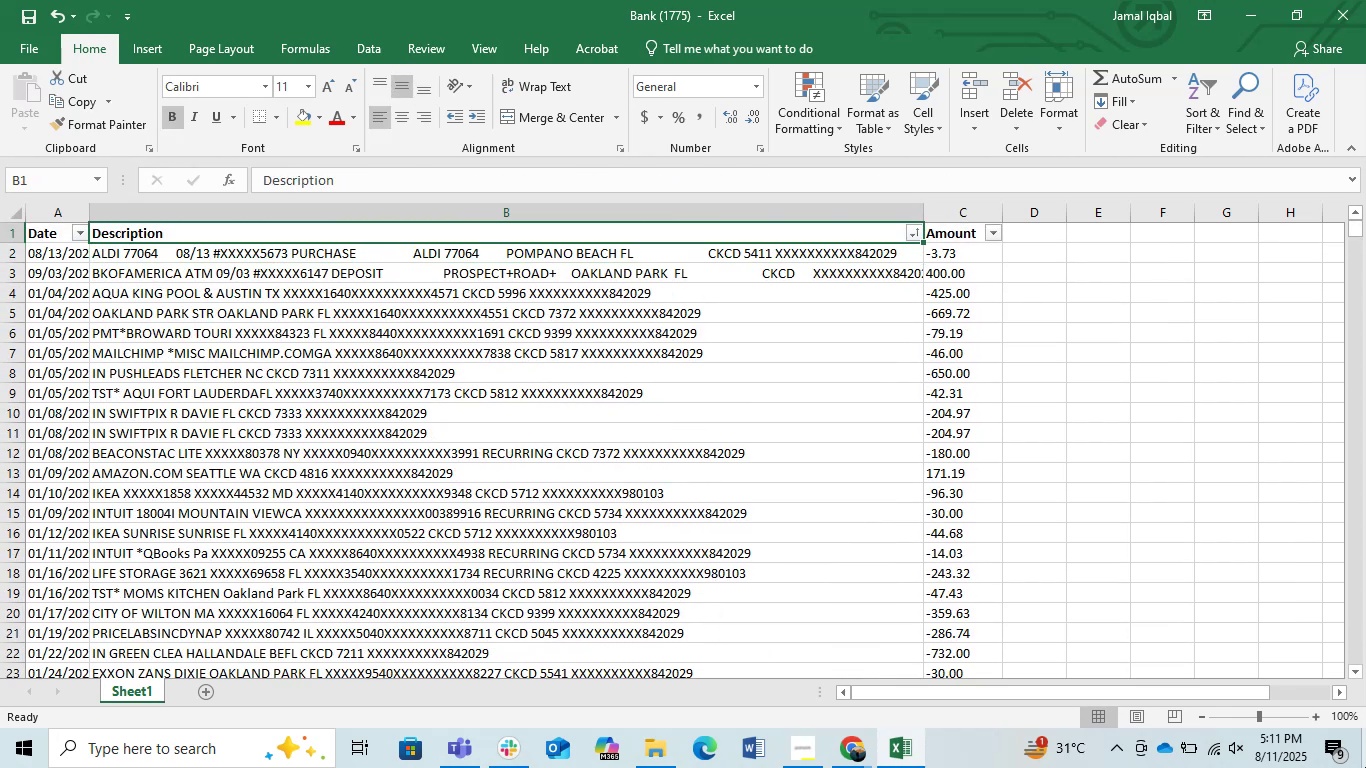 
key(ArrowDown)
 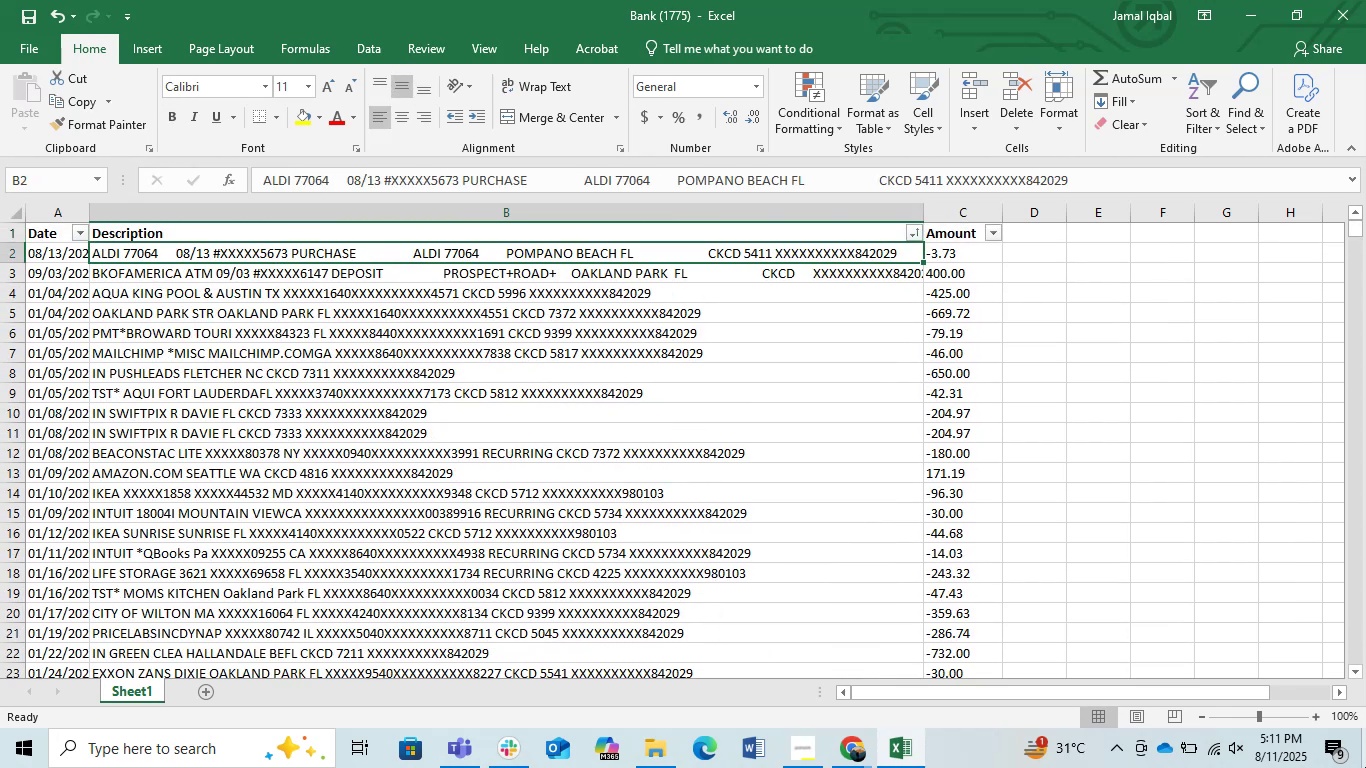 
key(ArrowRight)
 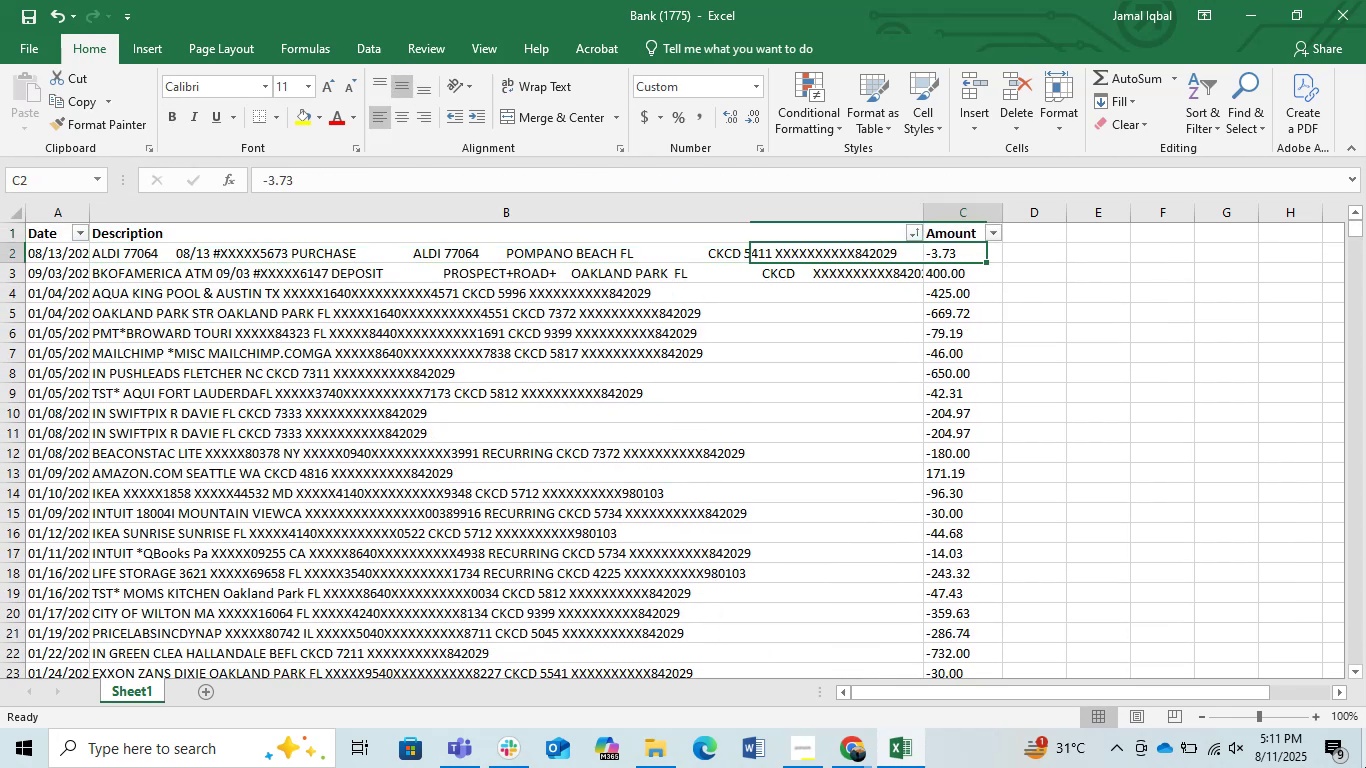 
key(ArrowRight)
 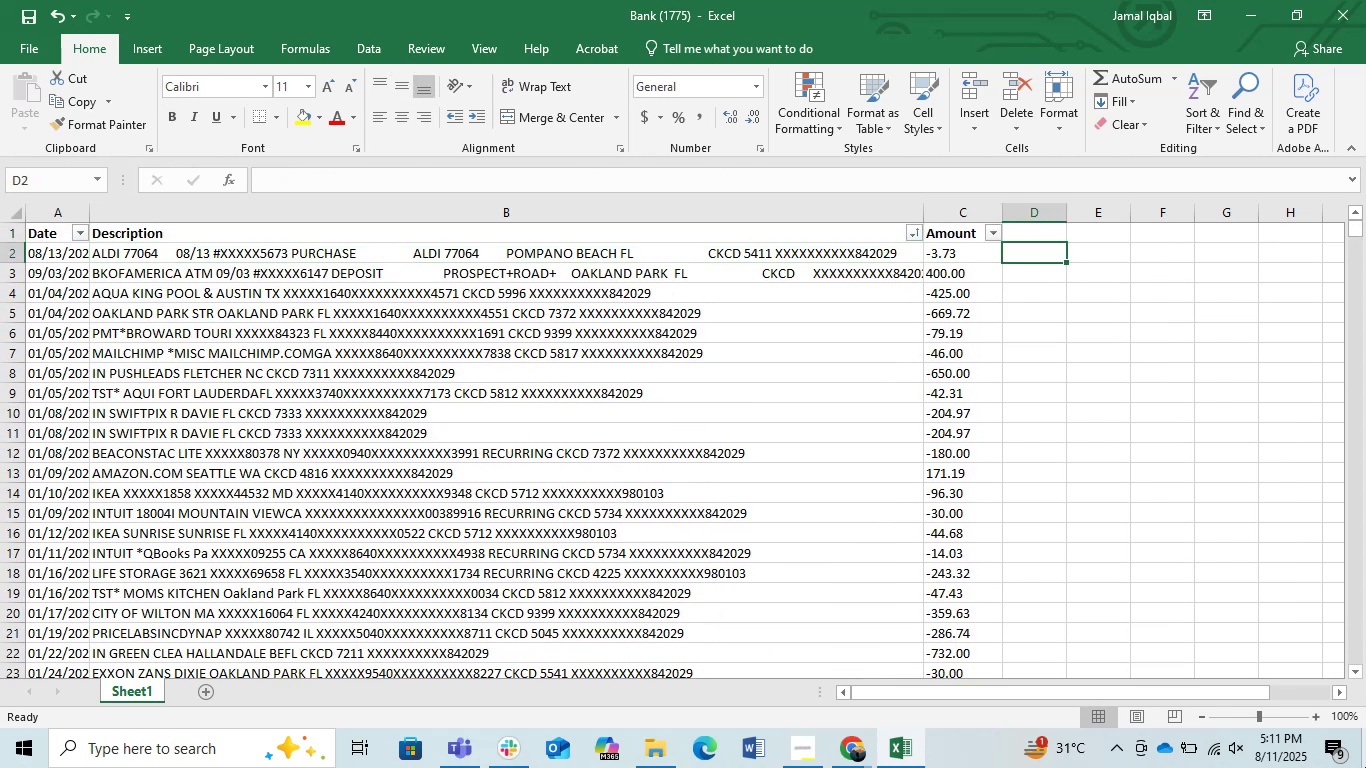 
type(=tr)
 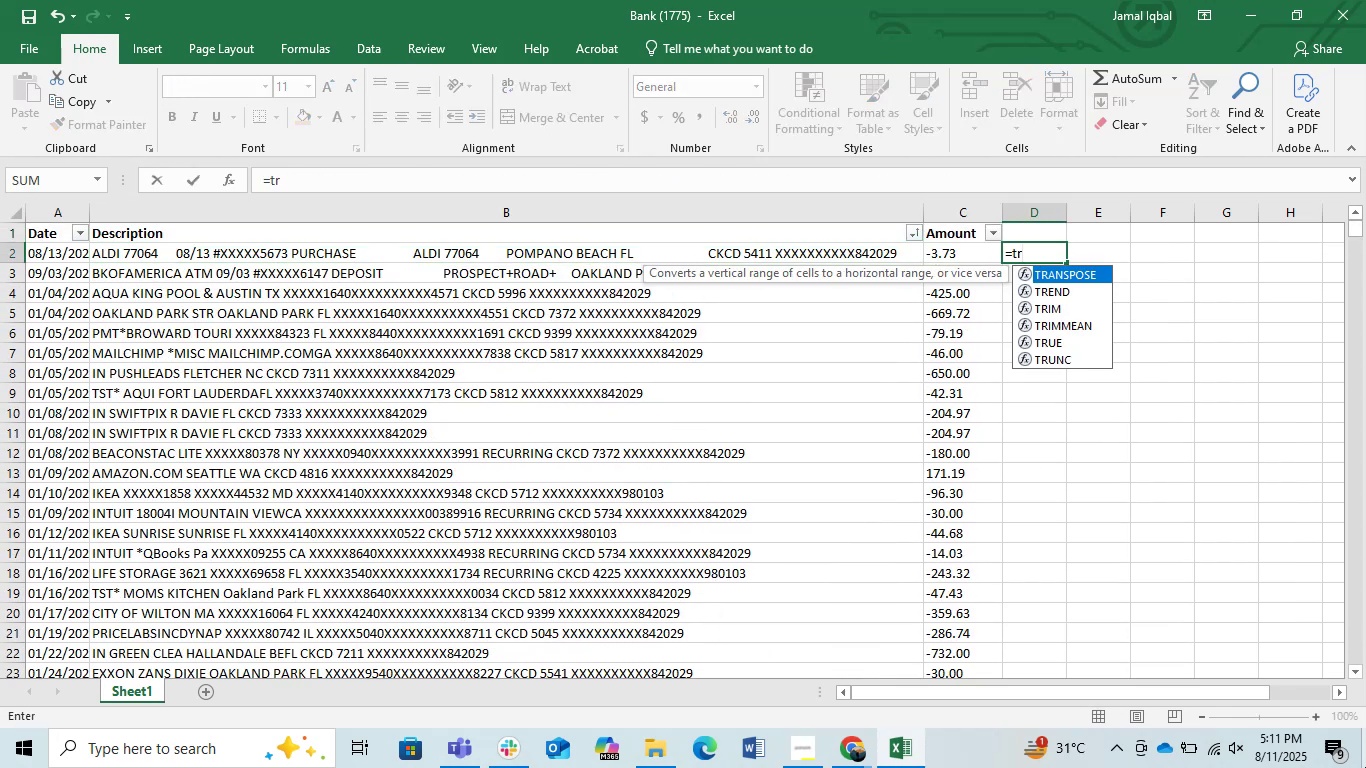 
key(ArrowDown)
 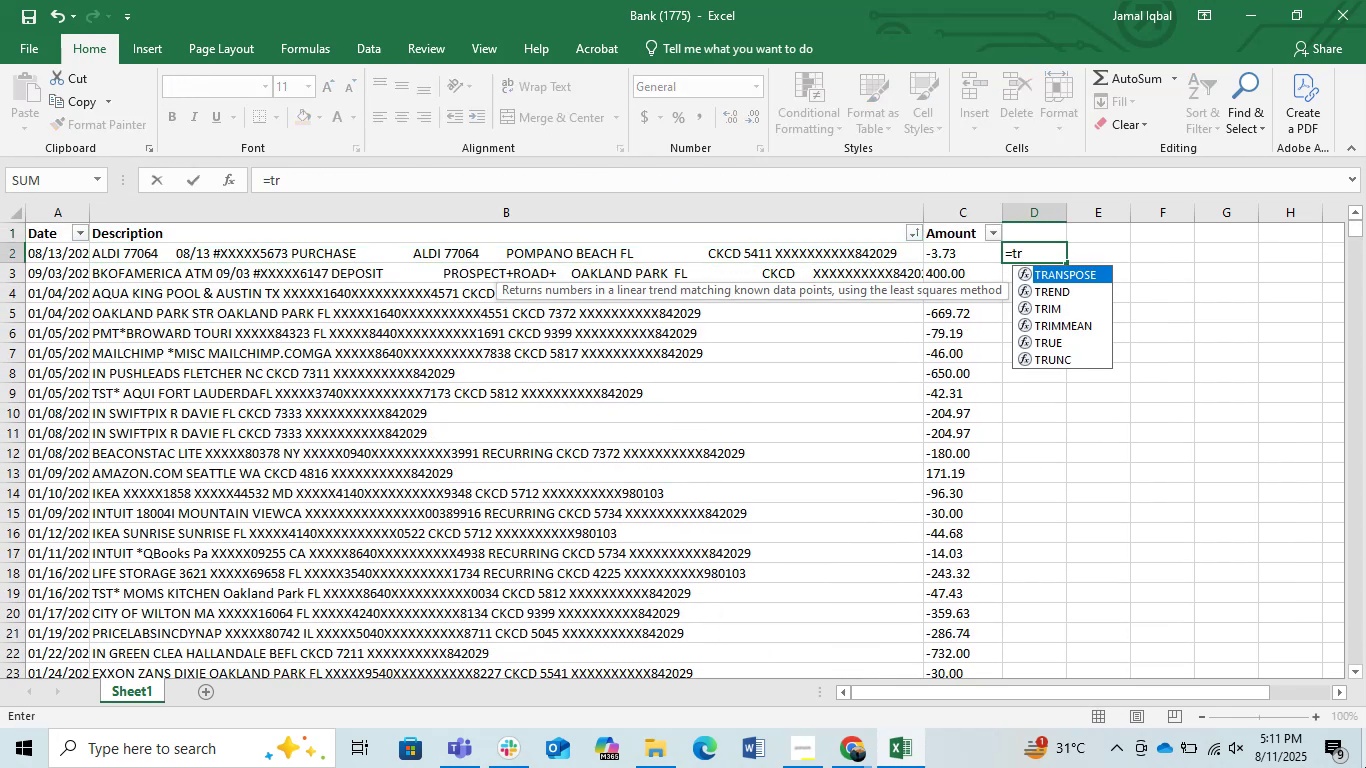 
key(ArrowDown)
 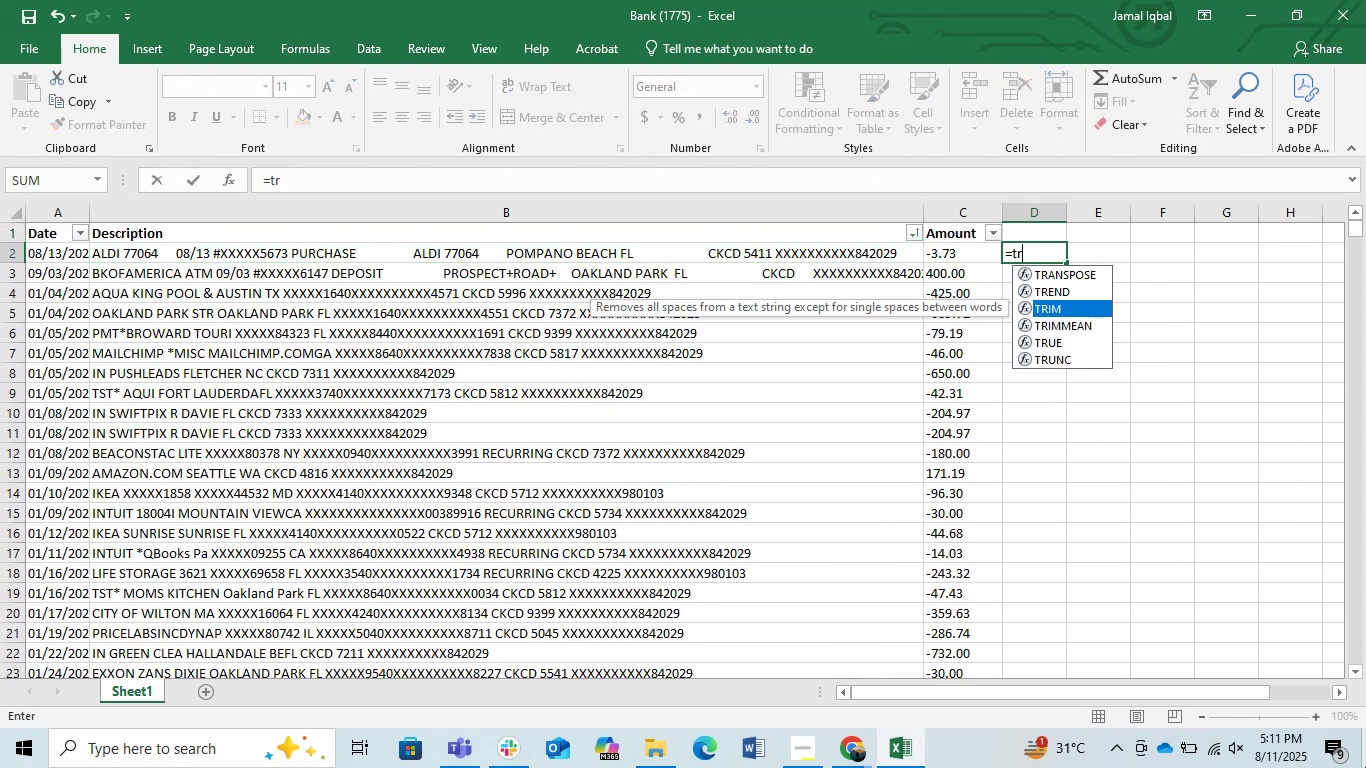 
key(Tab)
 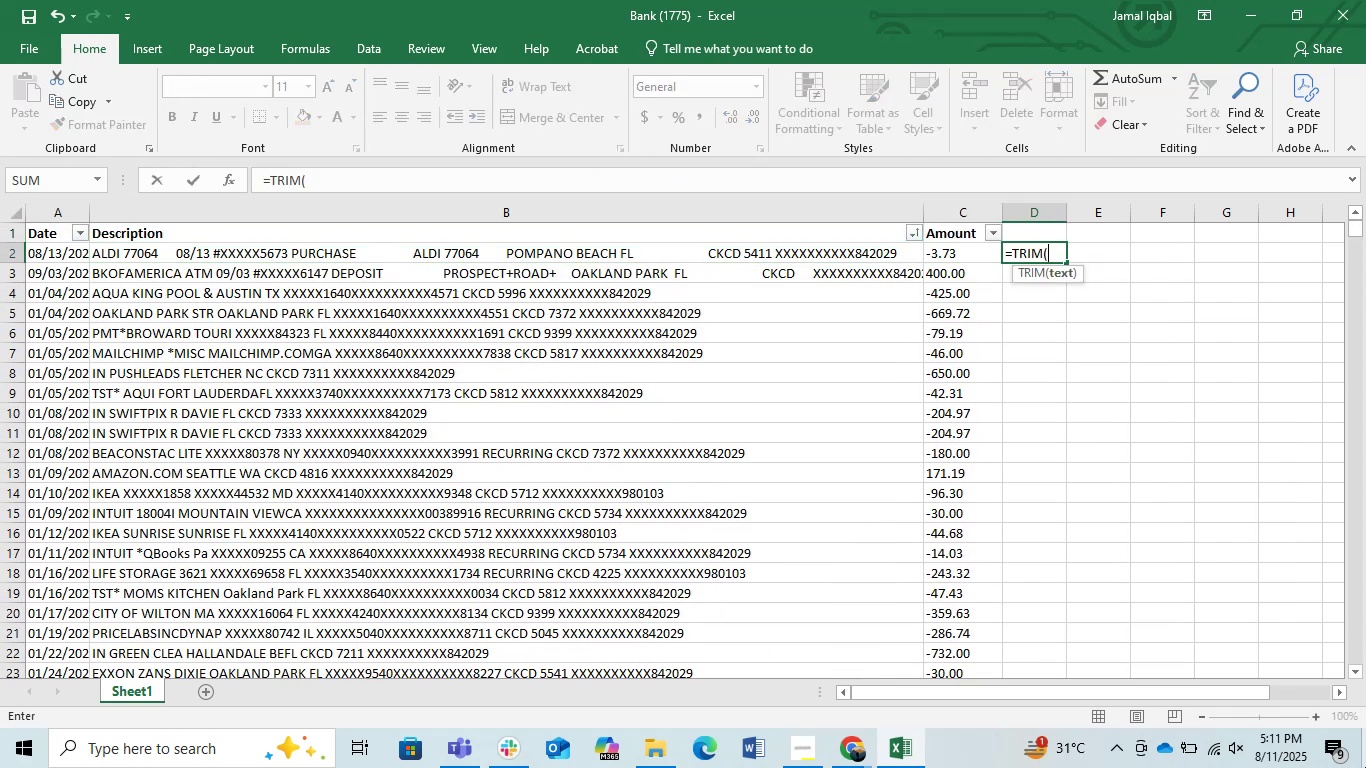 
key(ArrowLeft)
 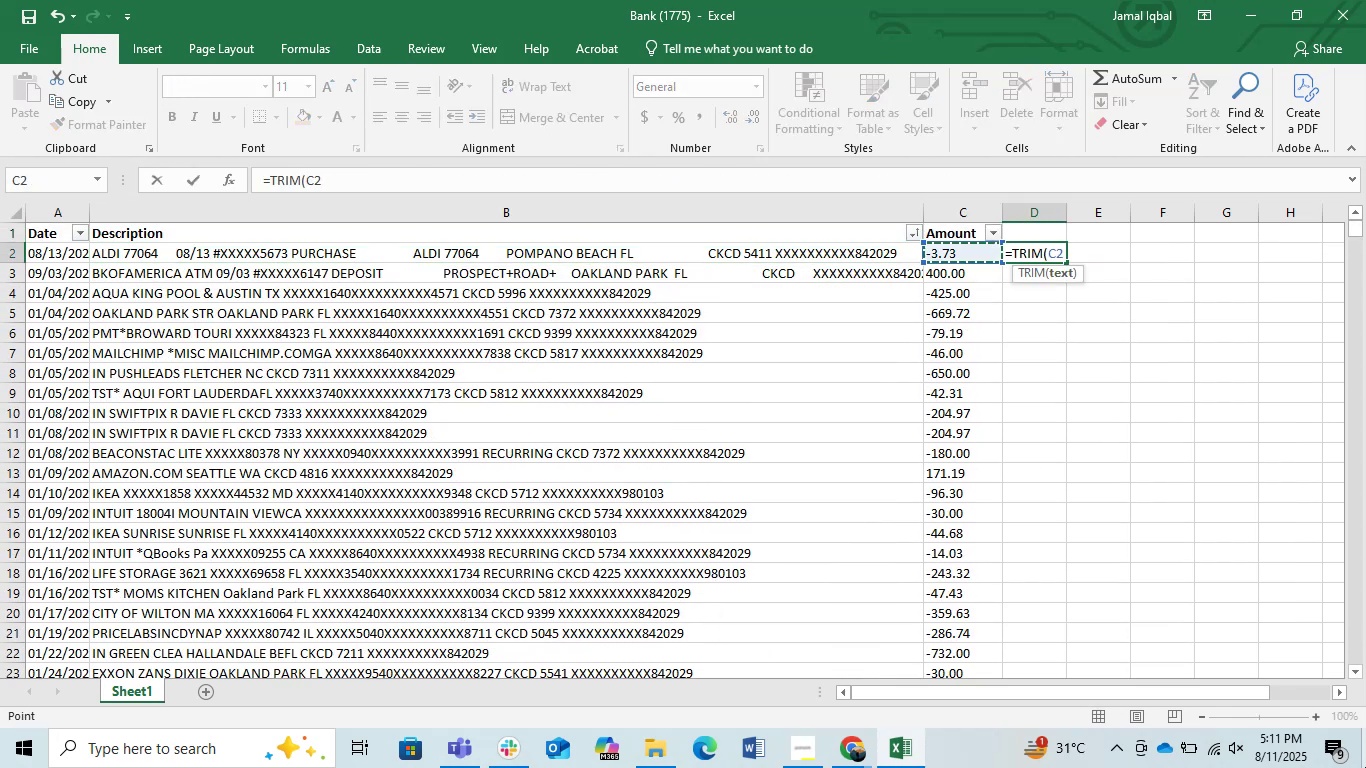 
key(ArrowLeft)
 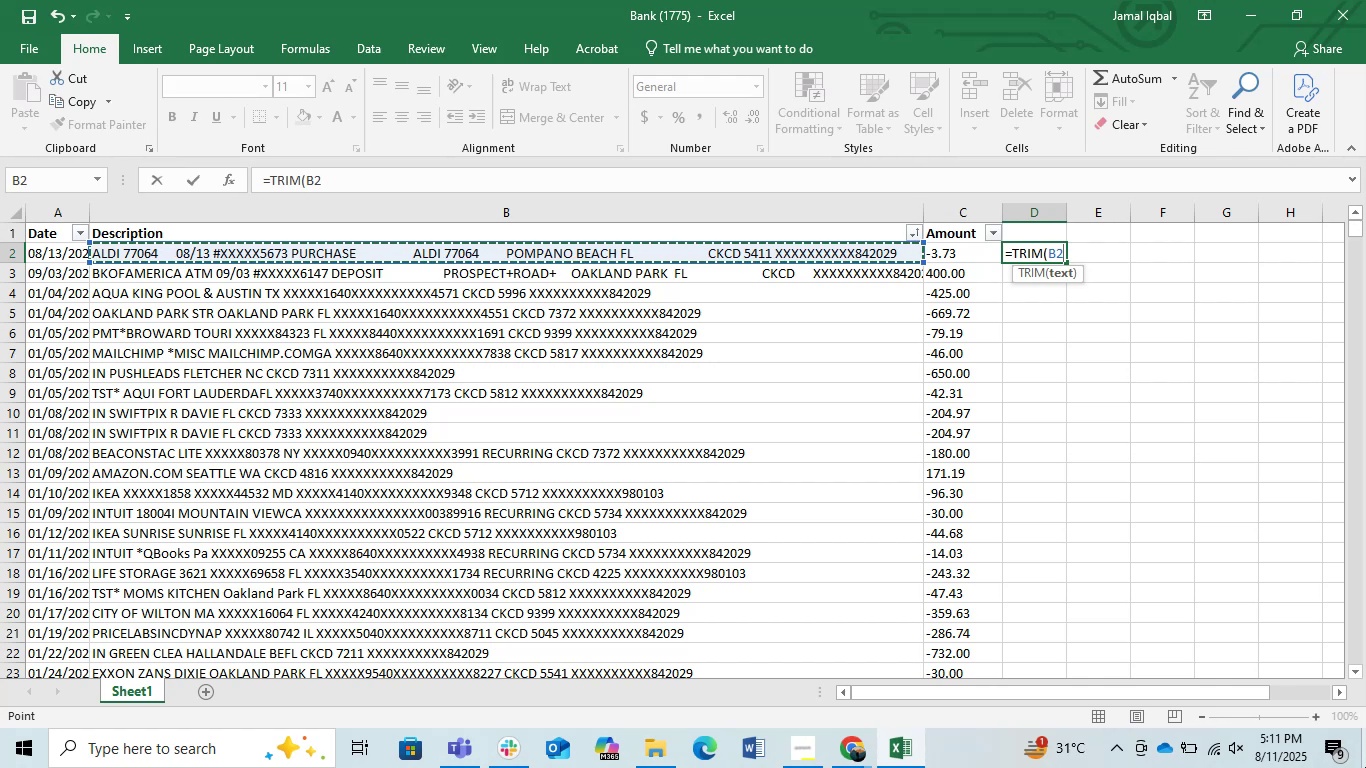 
wait(9.07)
 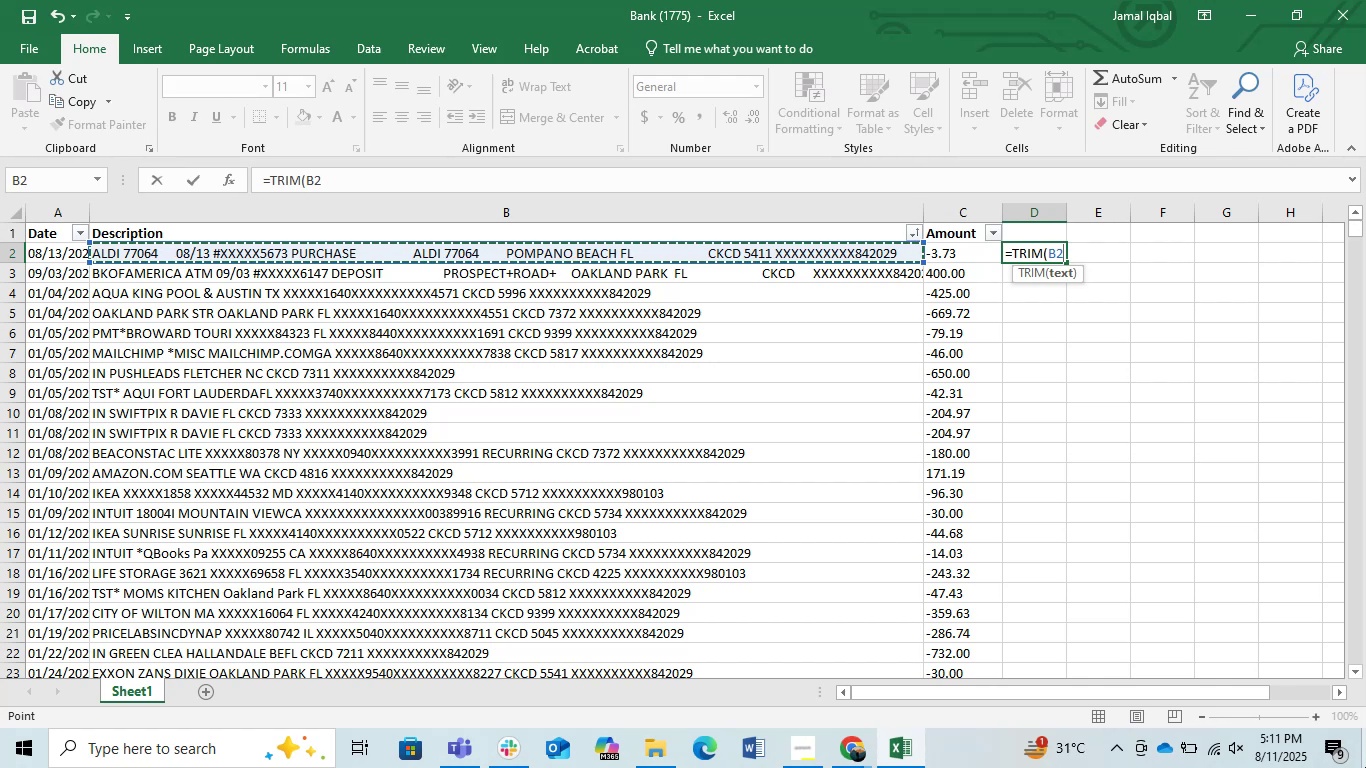 
key(Enter)
 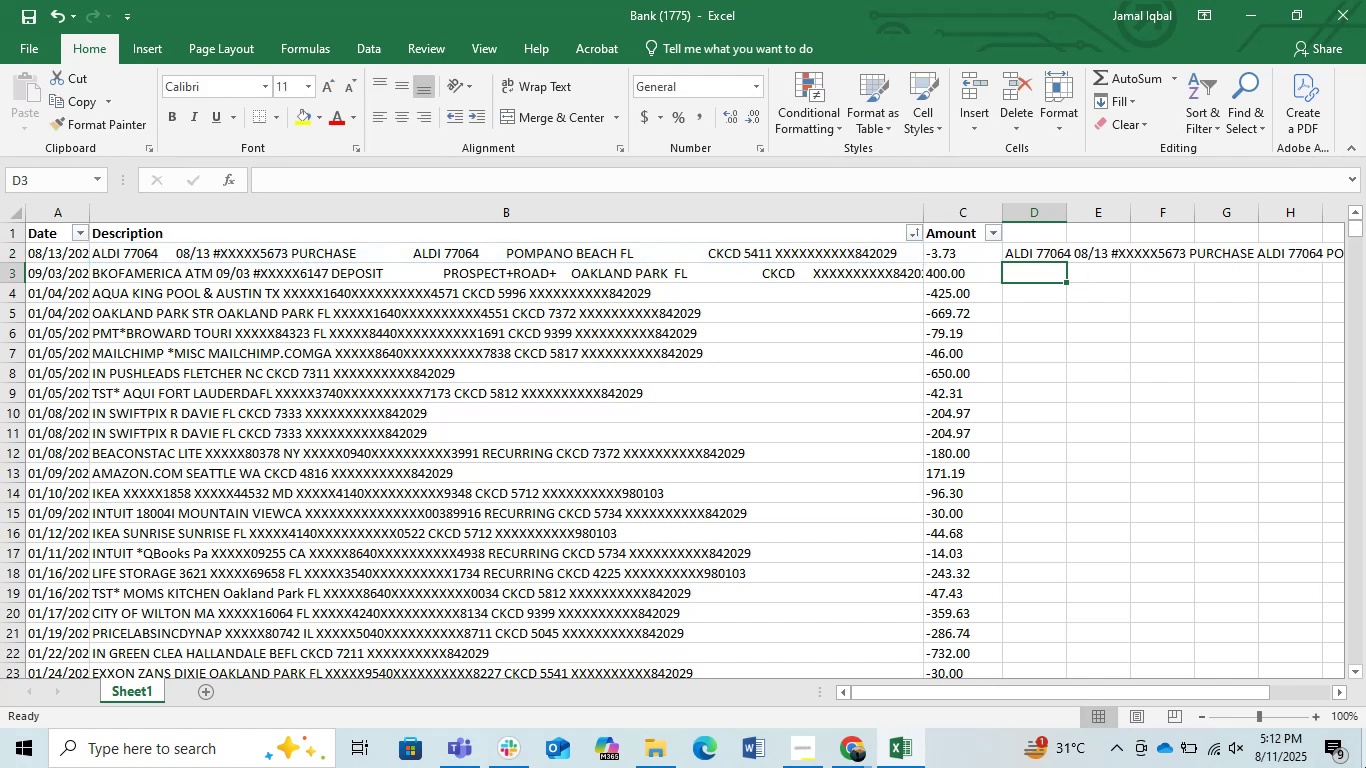 
key(ArrowUp)
 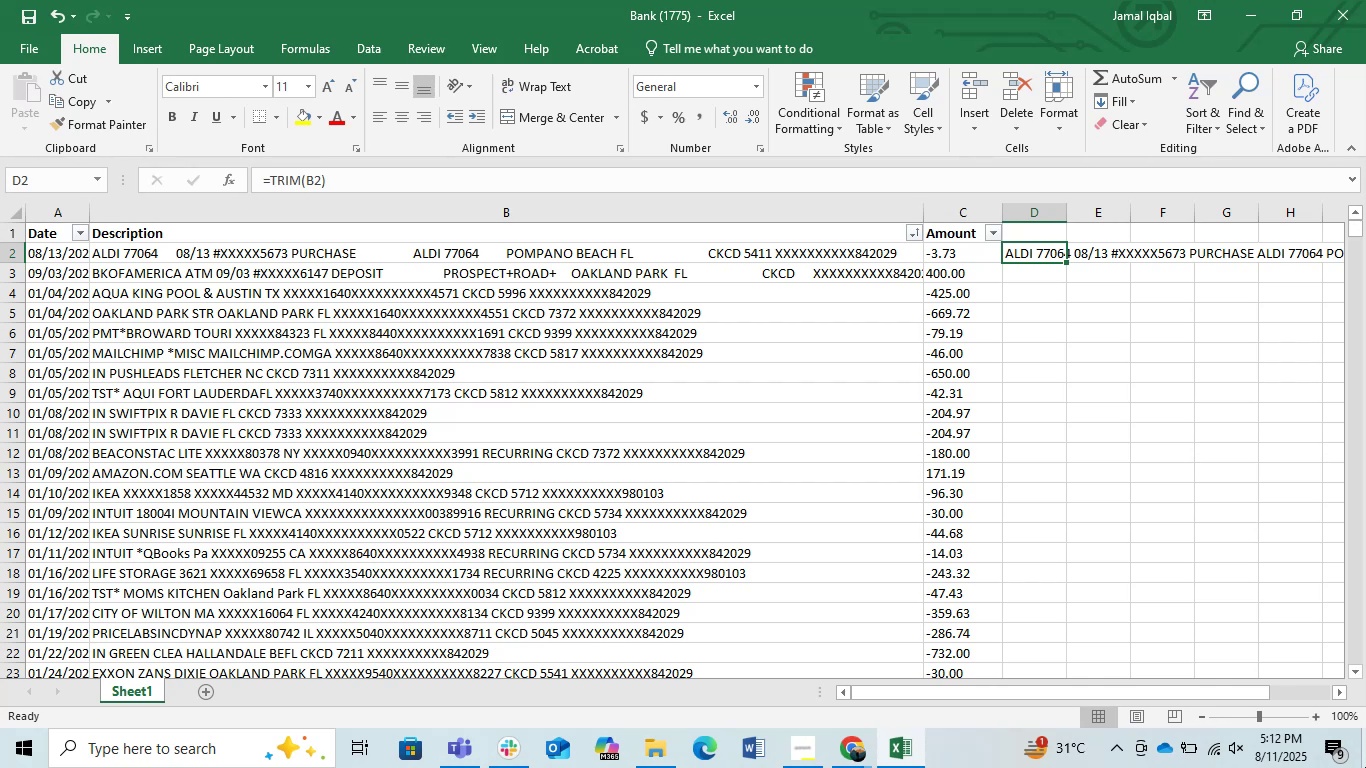 
wait(6.56)
 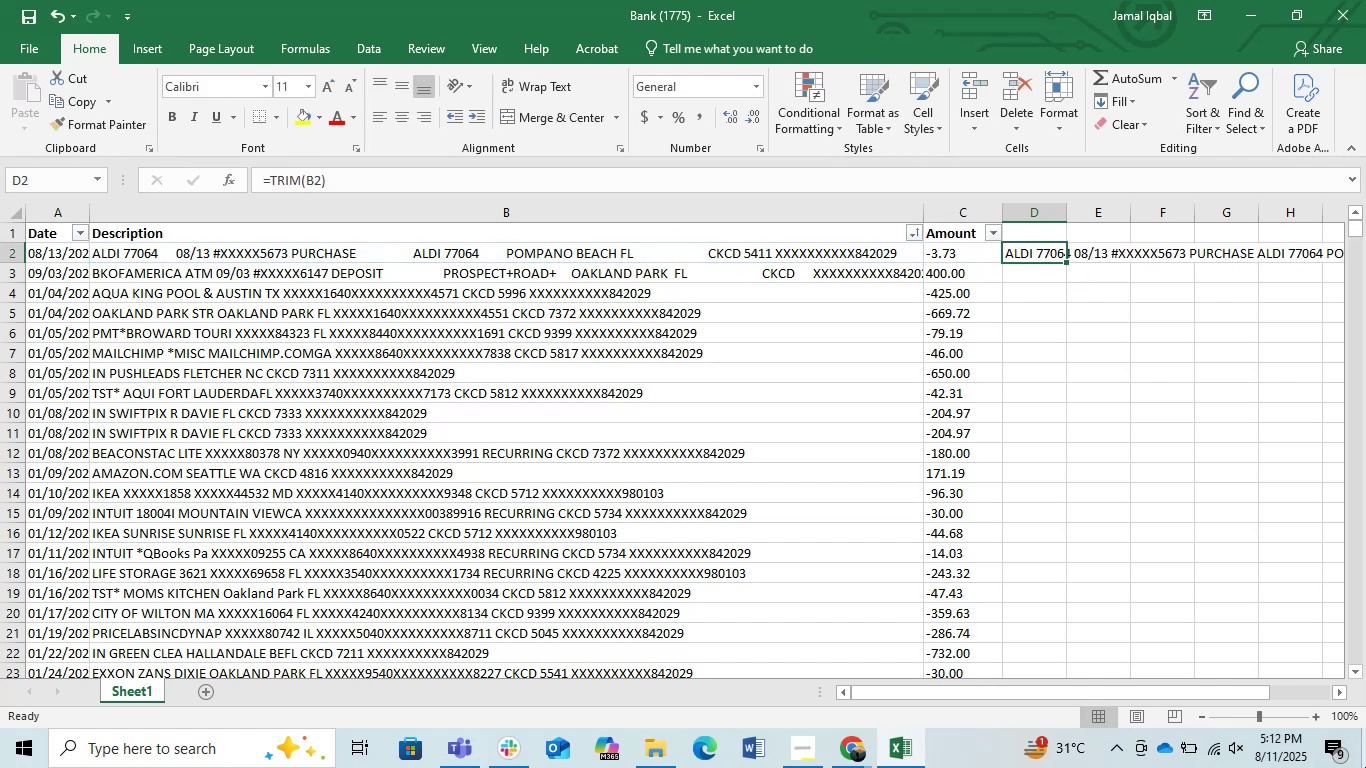 
key(Shift+ArrowDown)
 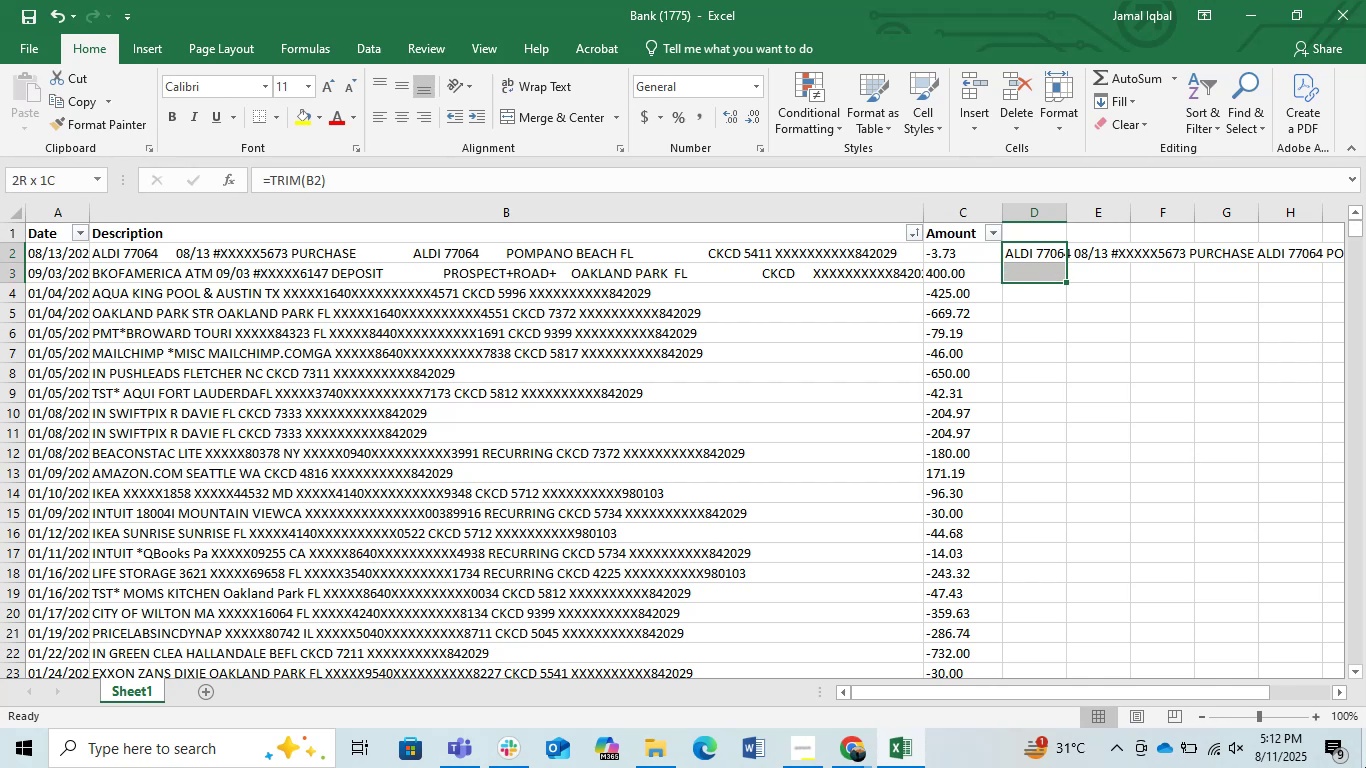 
key(Shift+ArrowDown)
 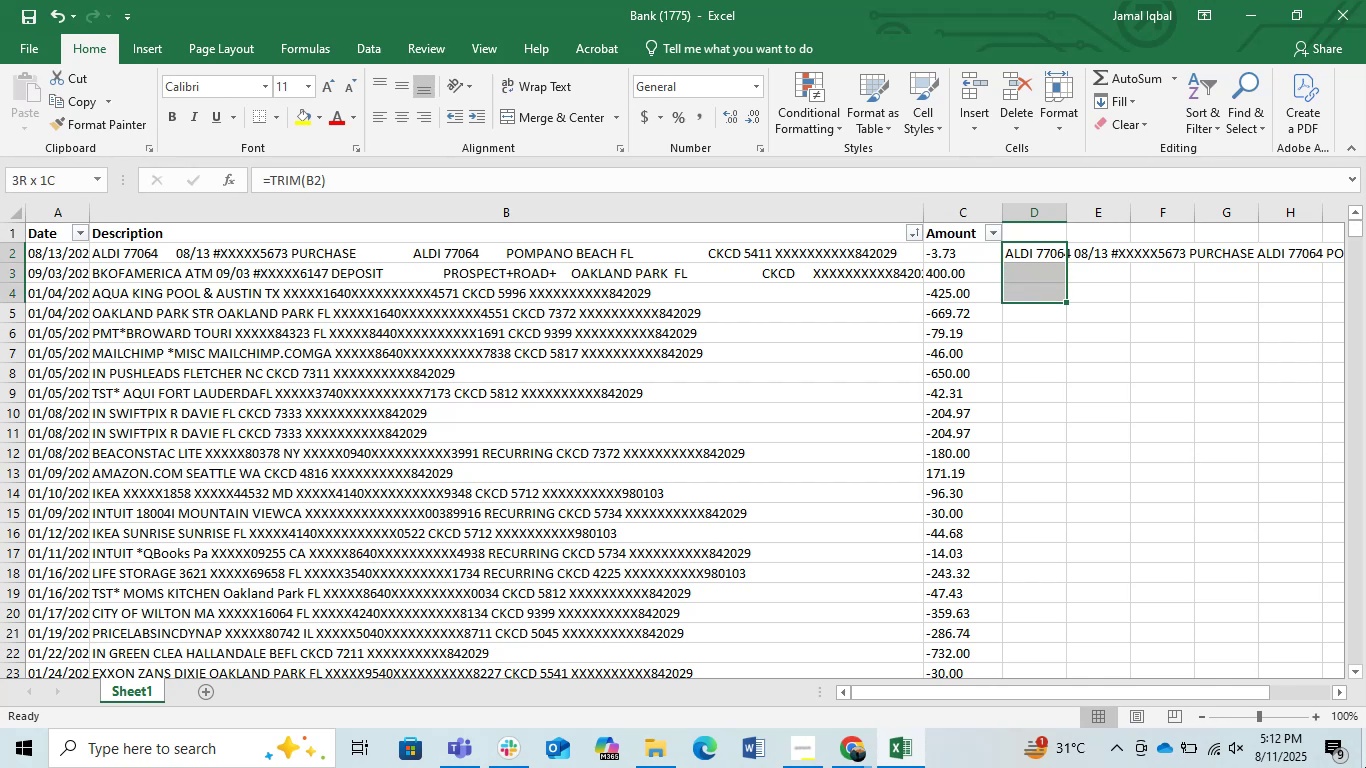 
key(Shift+ArrowDown)
 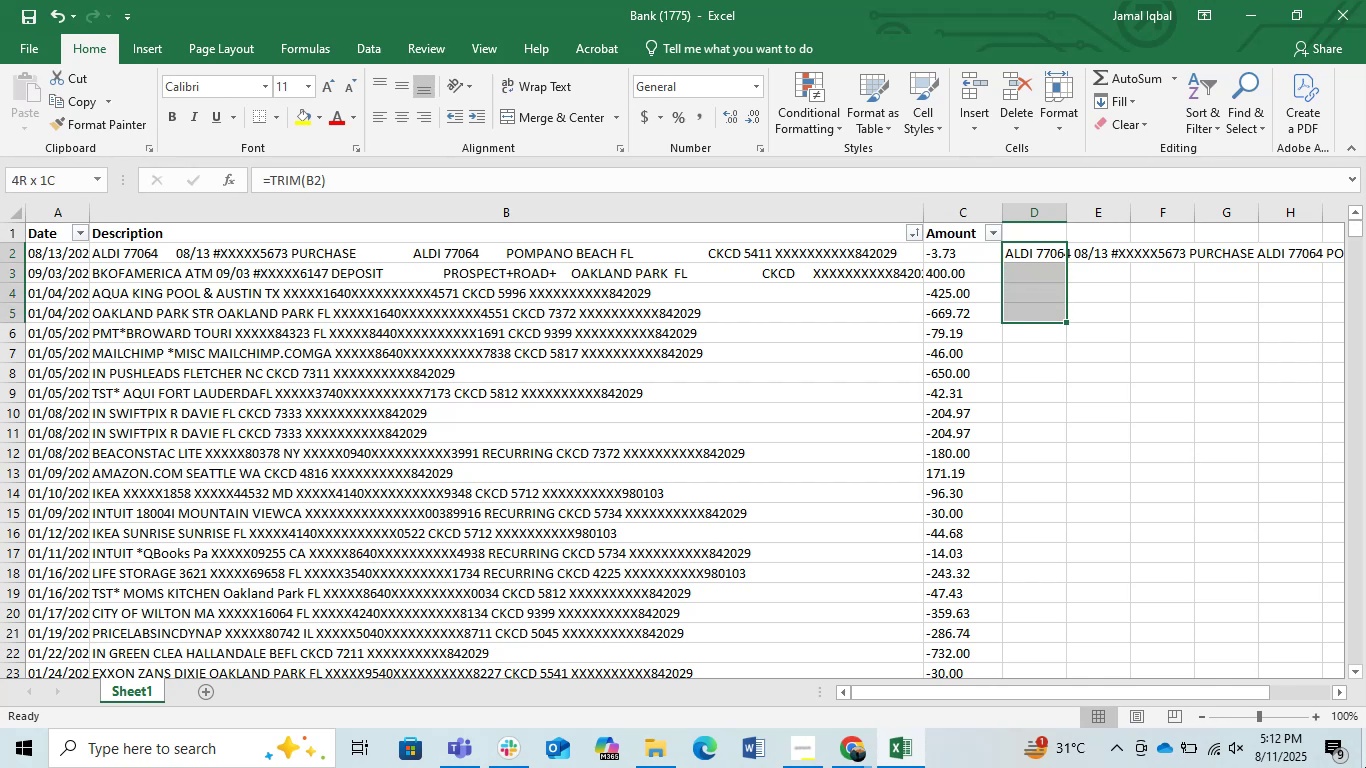 
key(Shift+ArrowDown)
 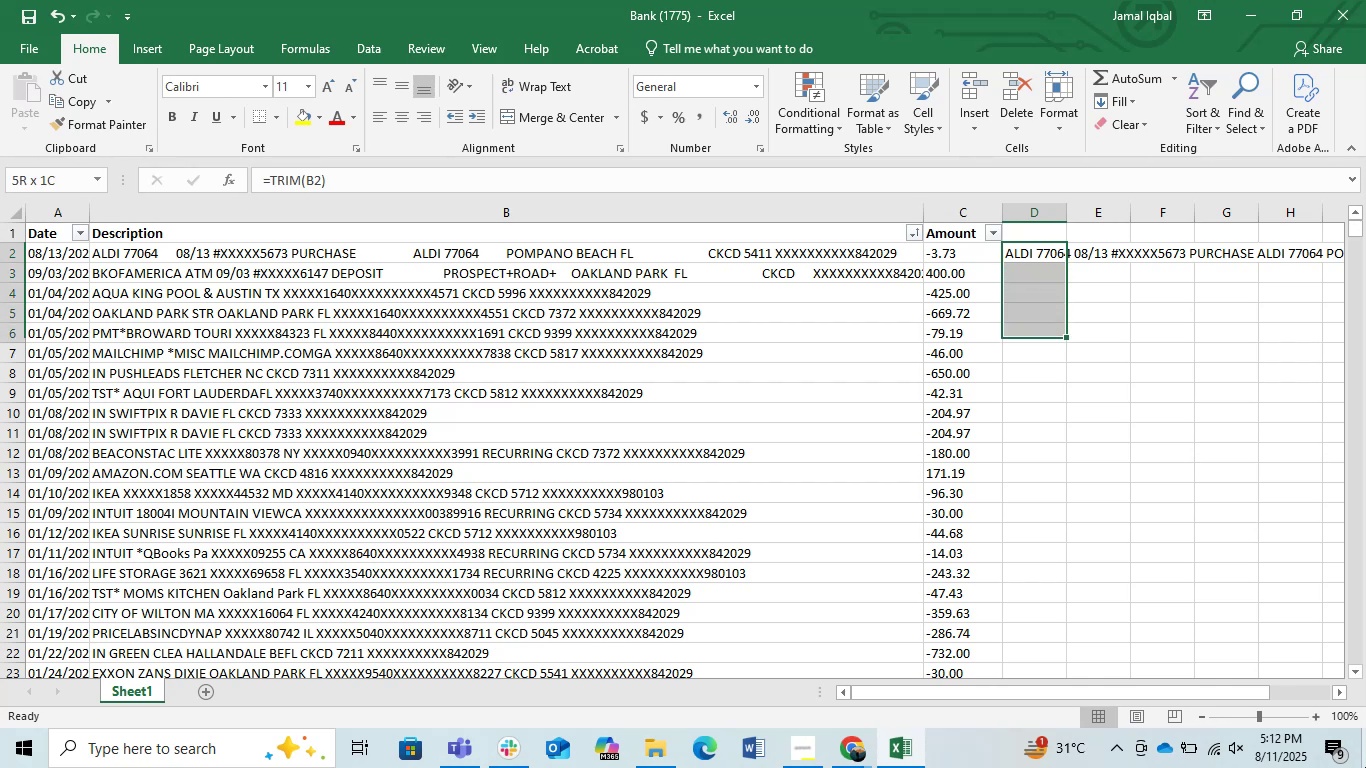 
key(Shift+ArrowDown)
 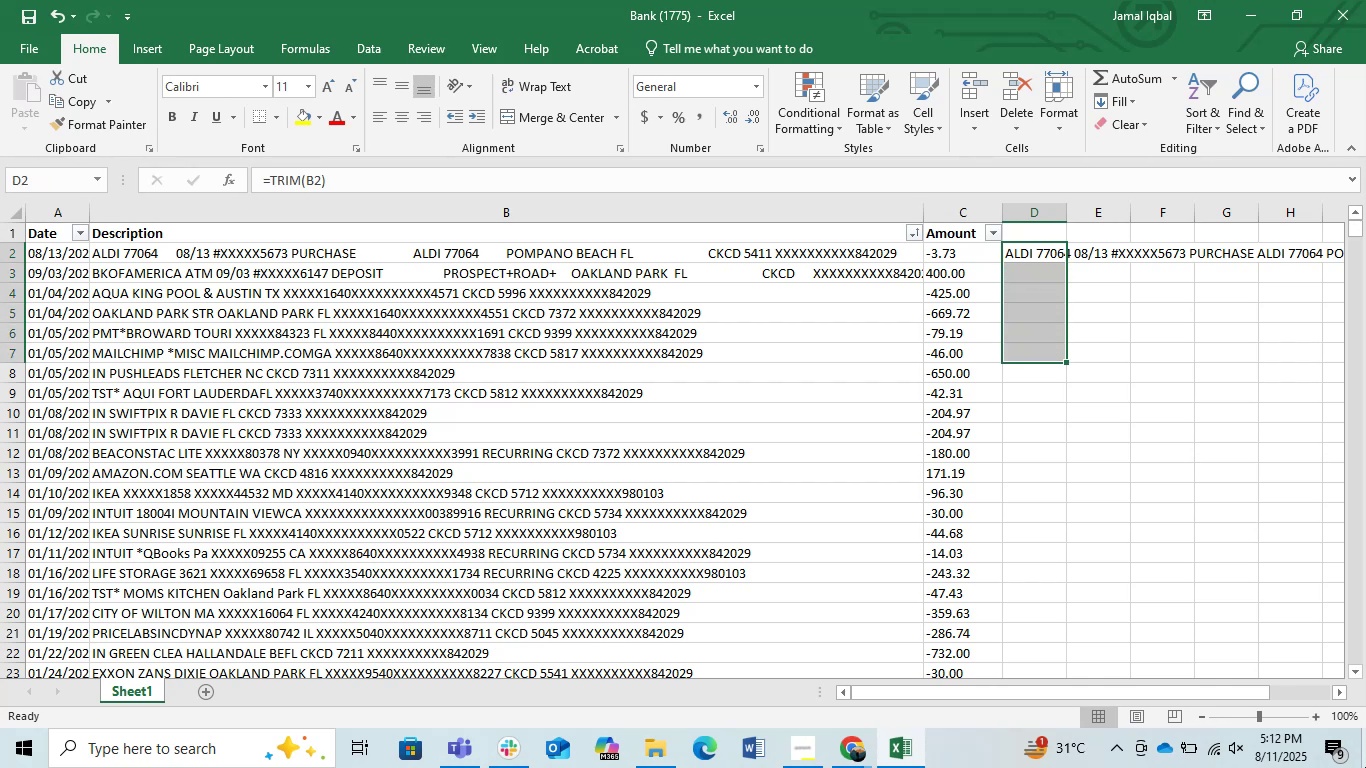 
key(Control+D)
 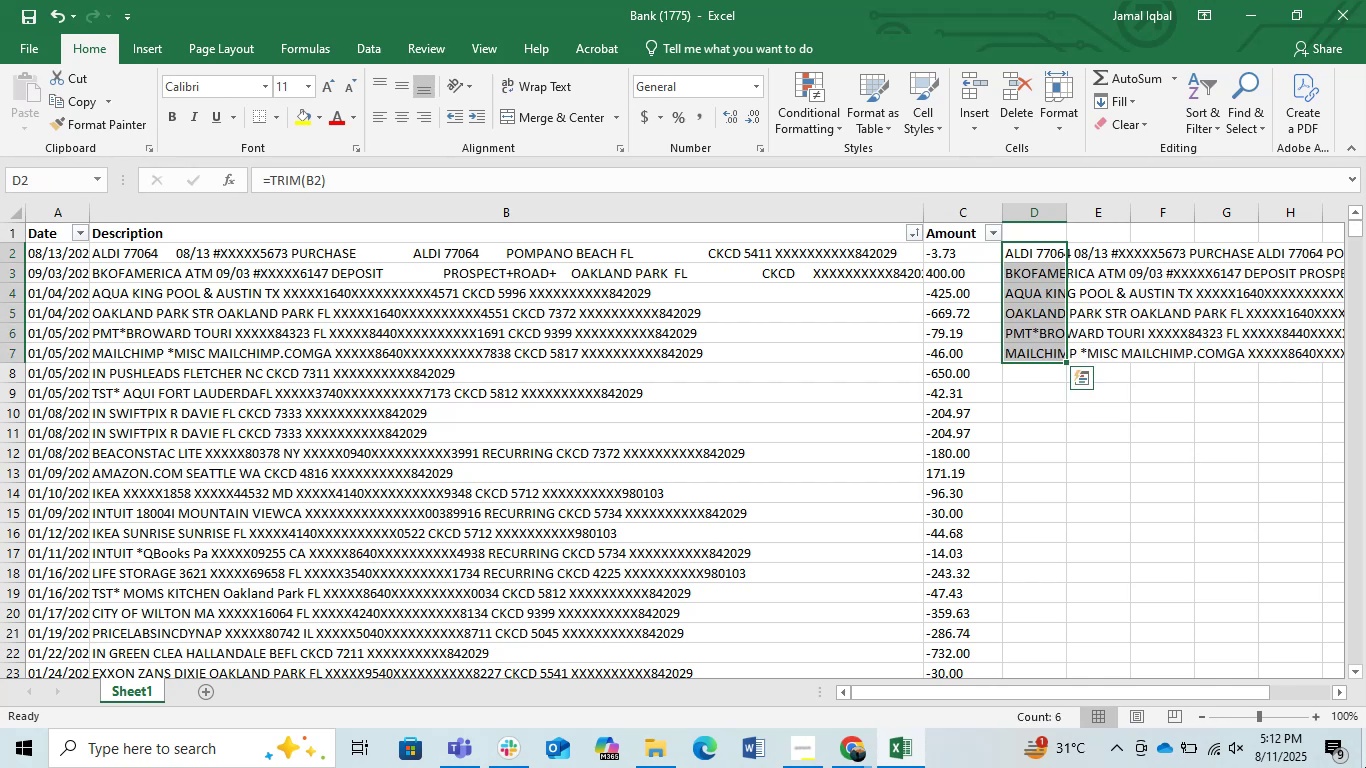 
hold_key(key=ControlLeft, duration=1.52)
 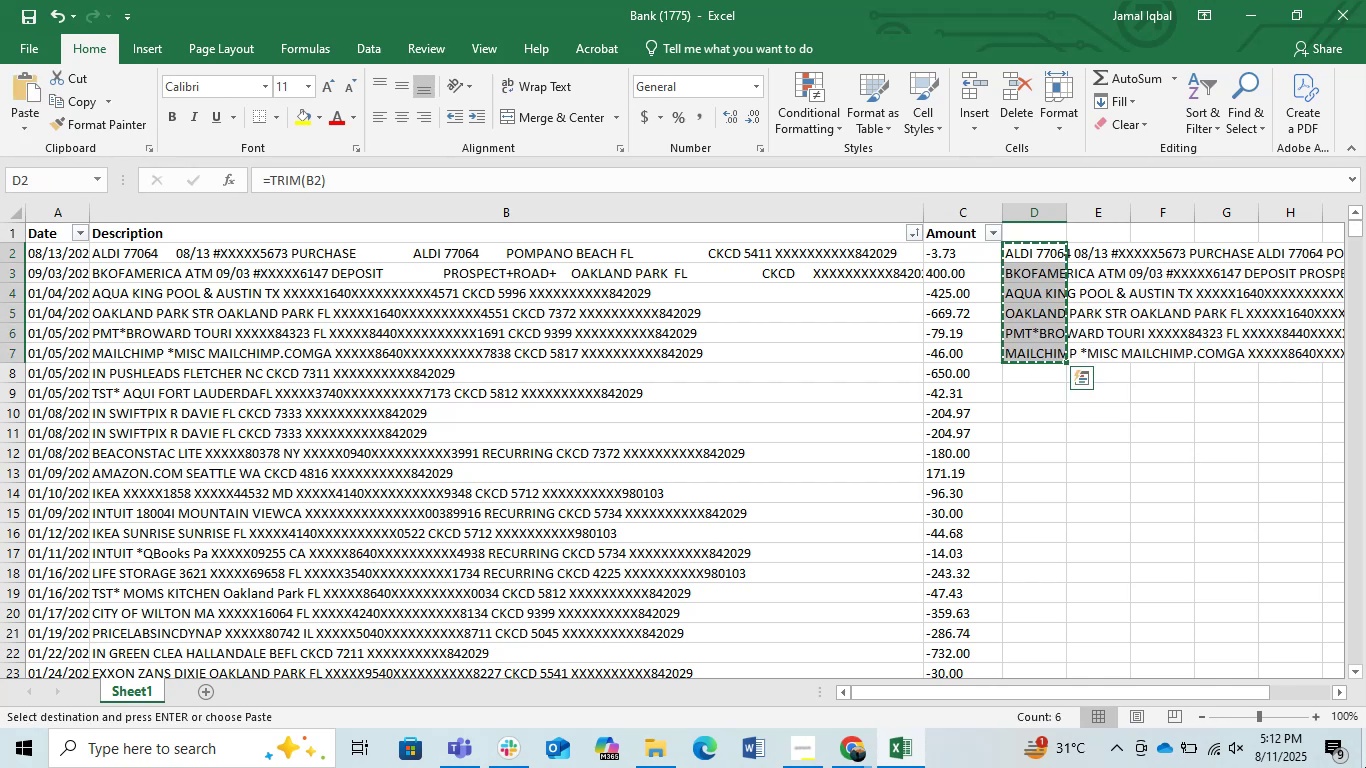 
key(Control+C)
 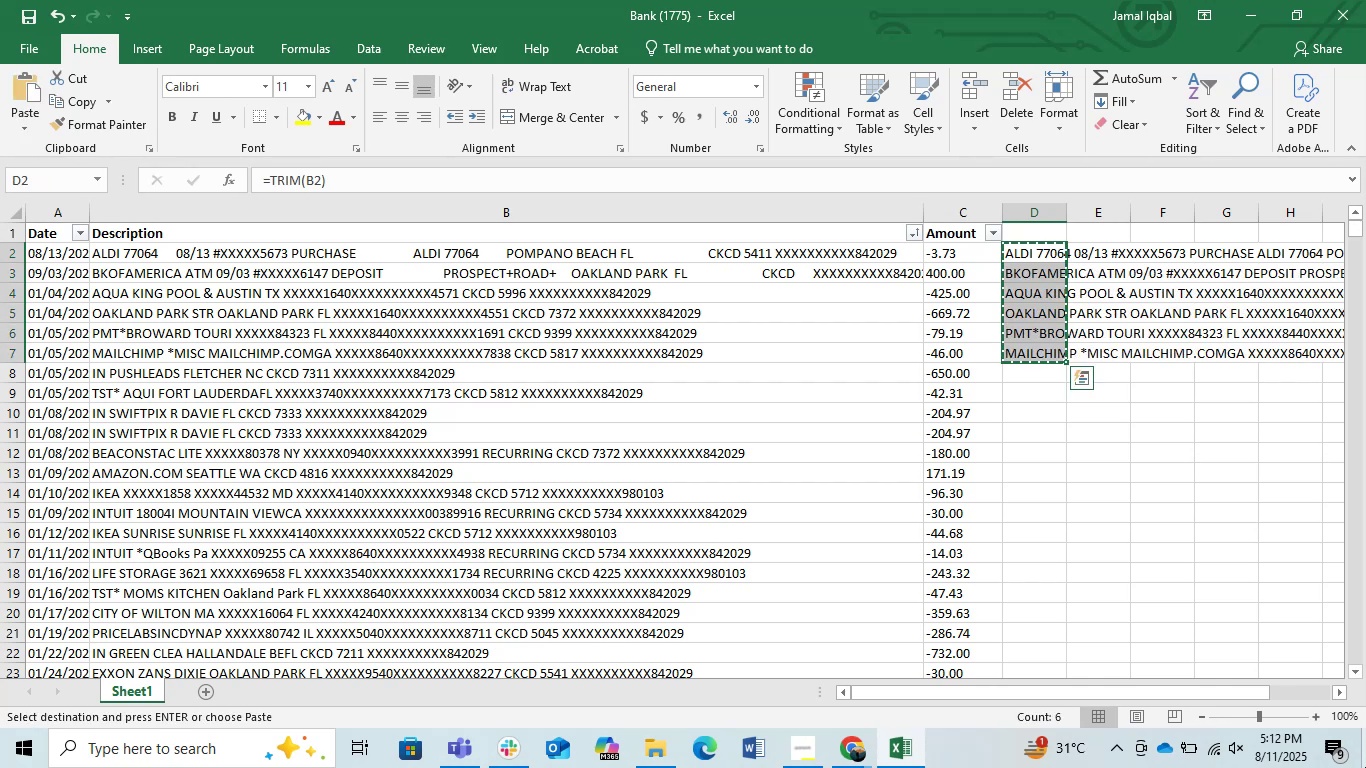 
key(Alt+AltLeft)
 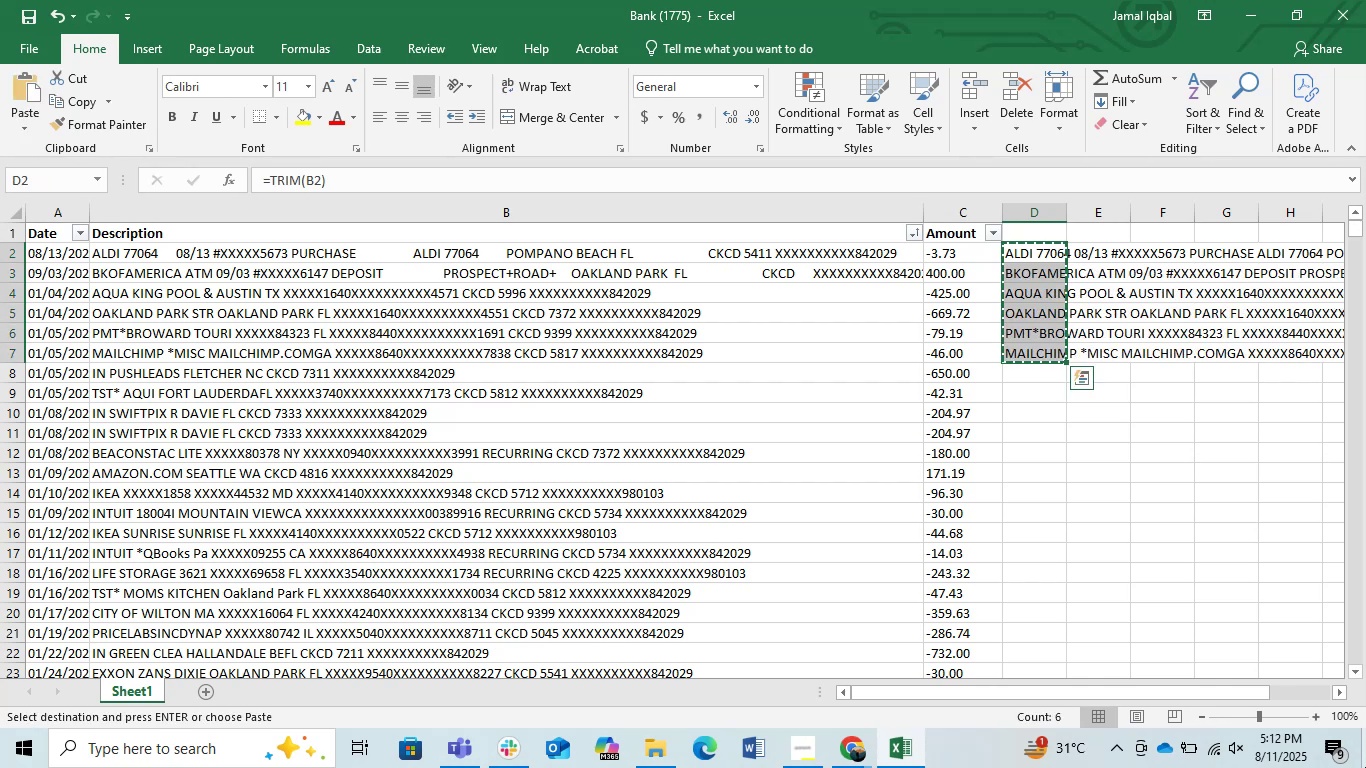 
type(esv)
 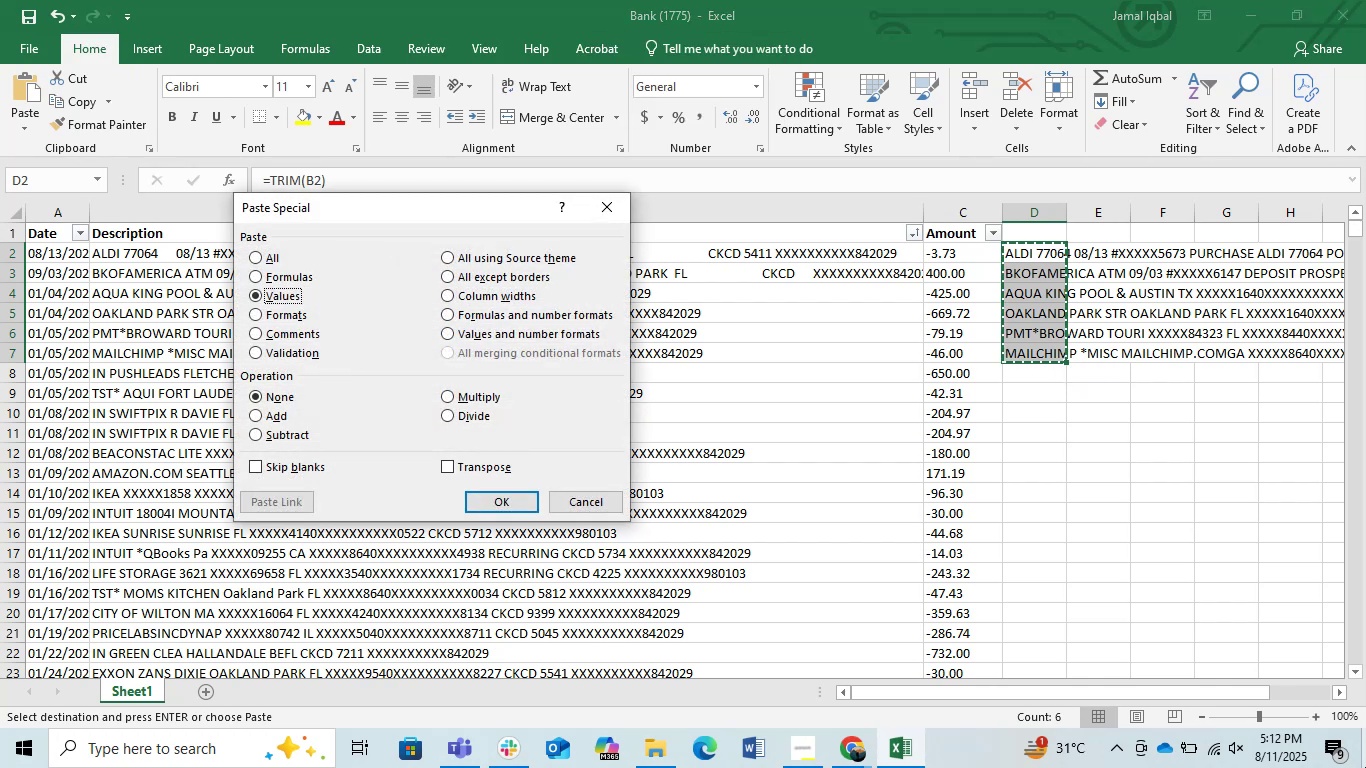 
key(Enter)
 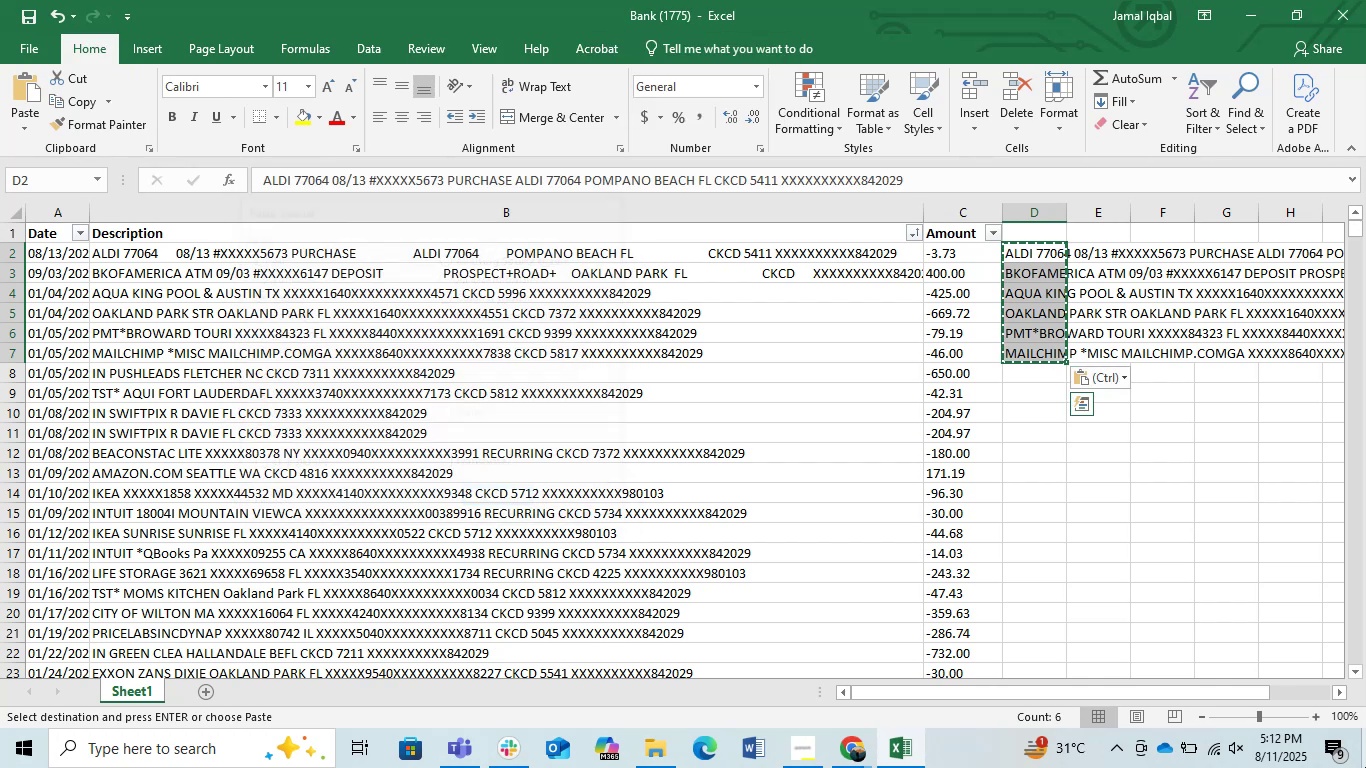 
key(Control+X)
 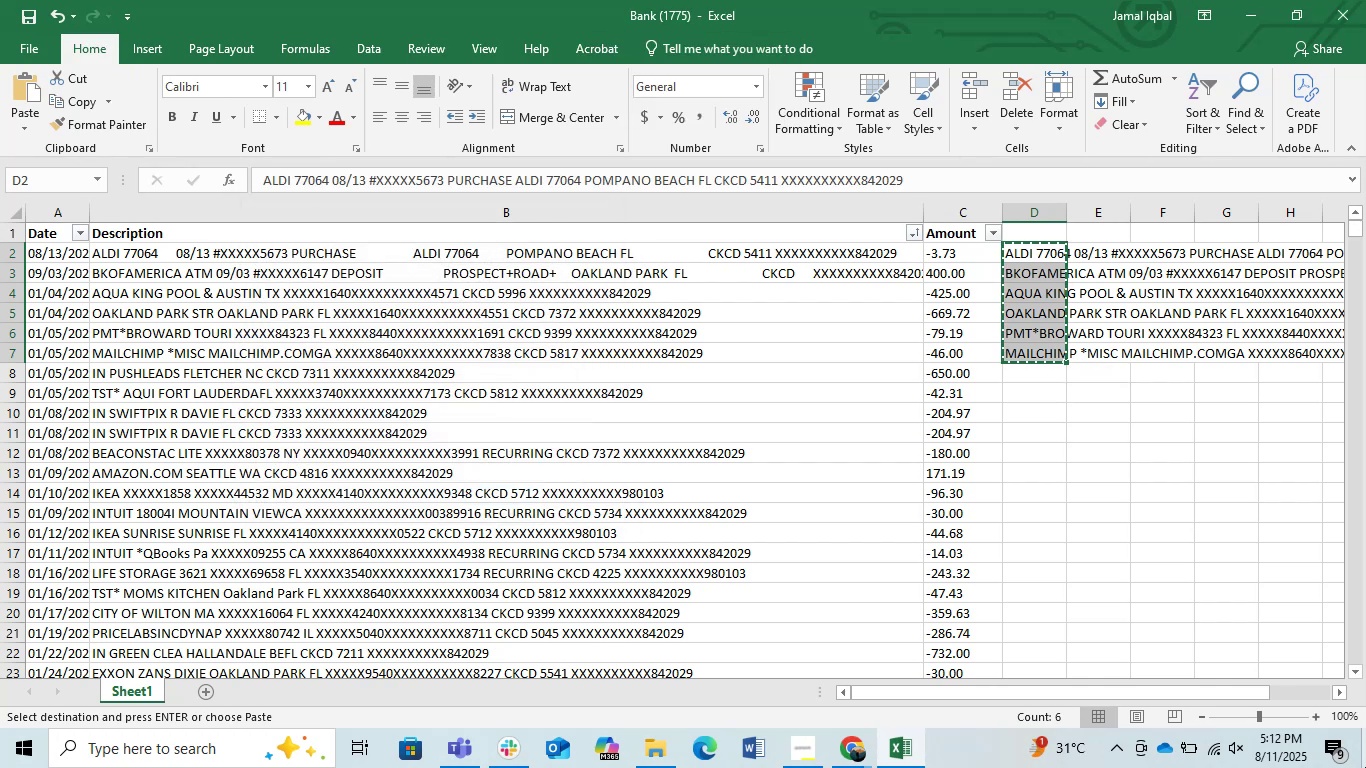 
key(ArrowLeft)
 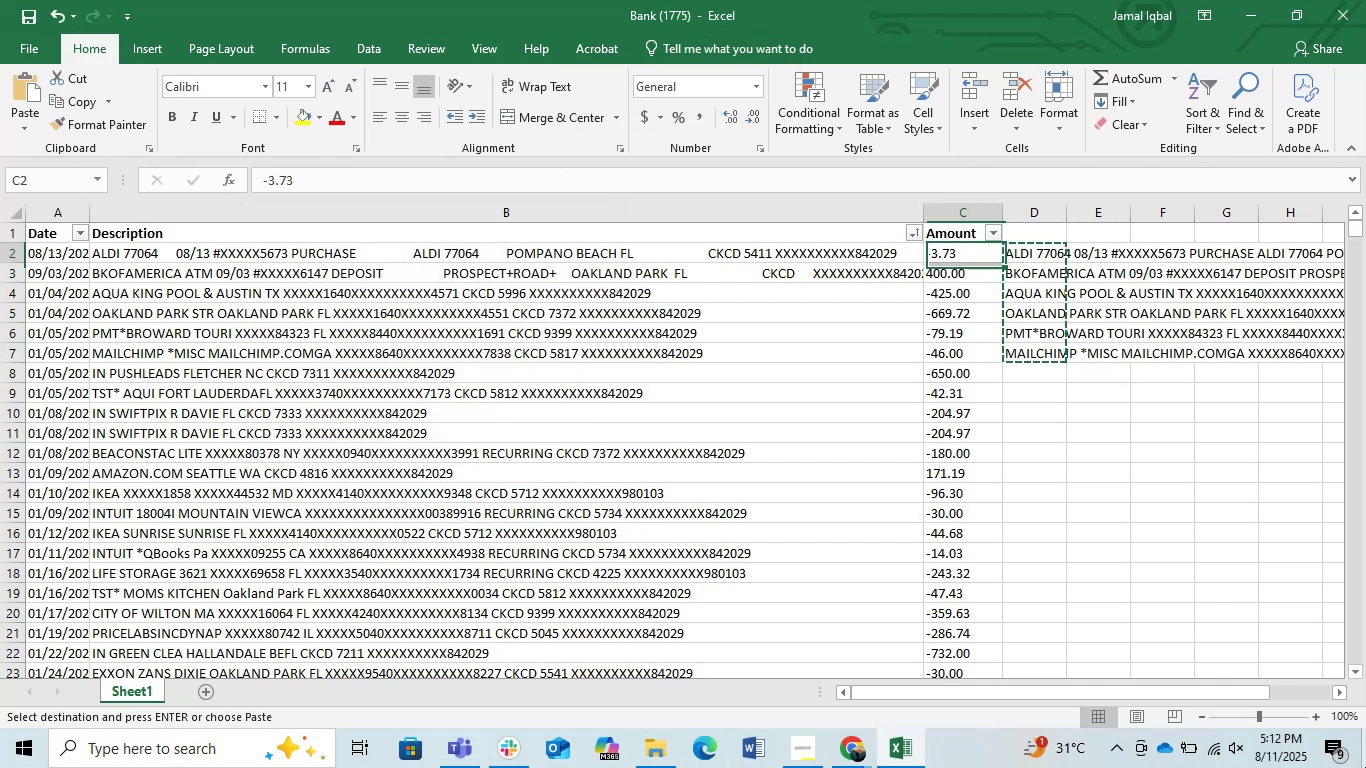 
key(ArrowLeft)
 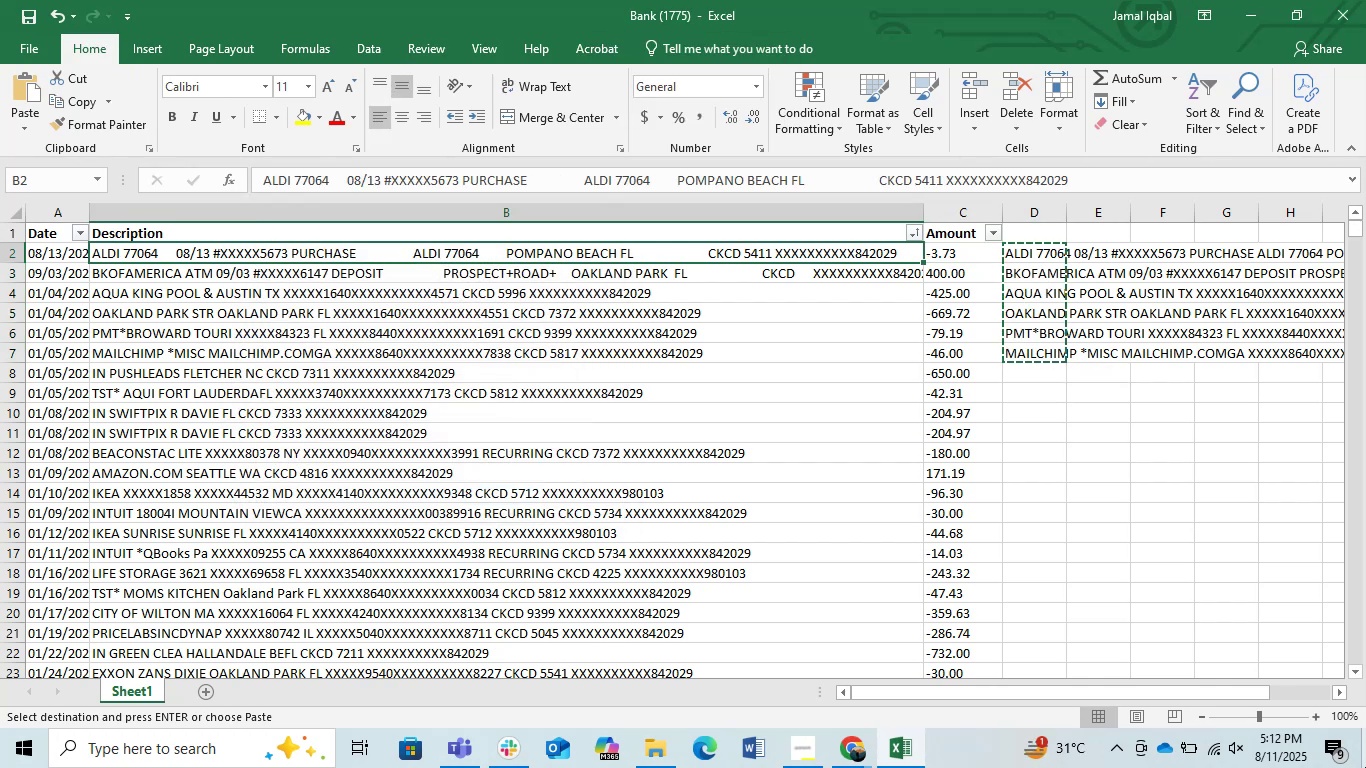 
key(Control+V)
 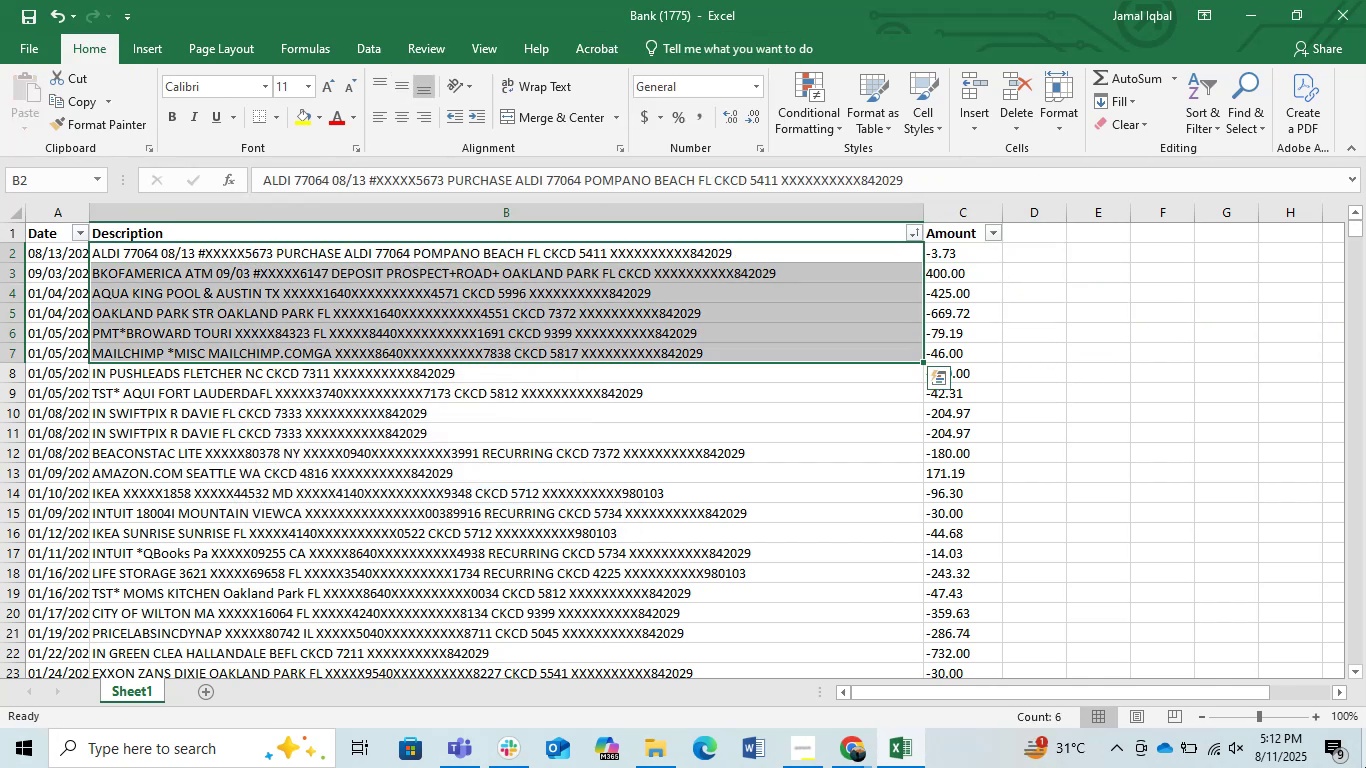 
key(ArrowRight)
 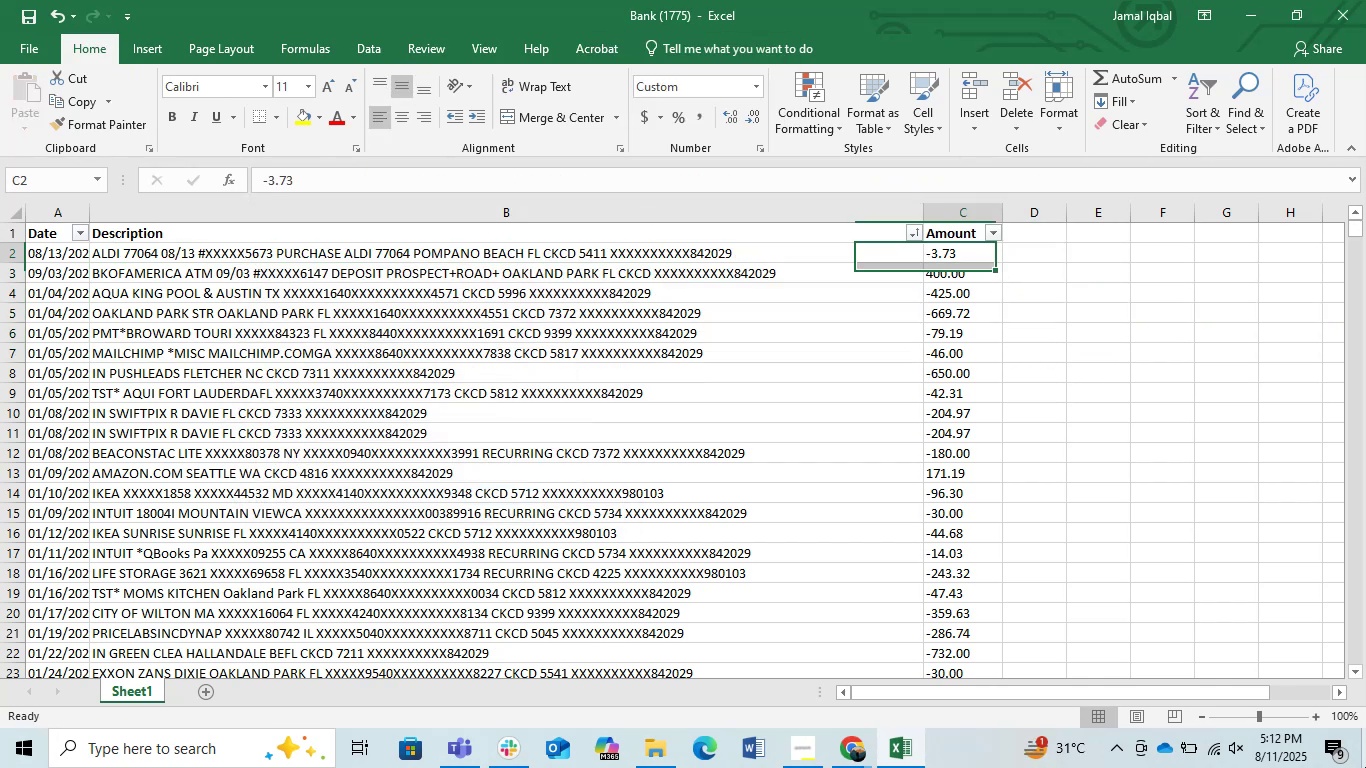 
key(ArrowDown)
 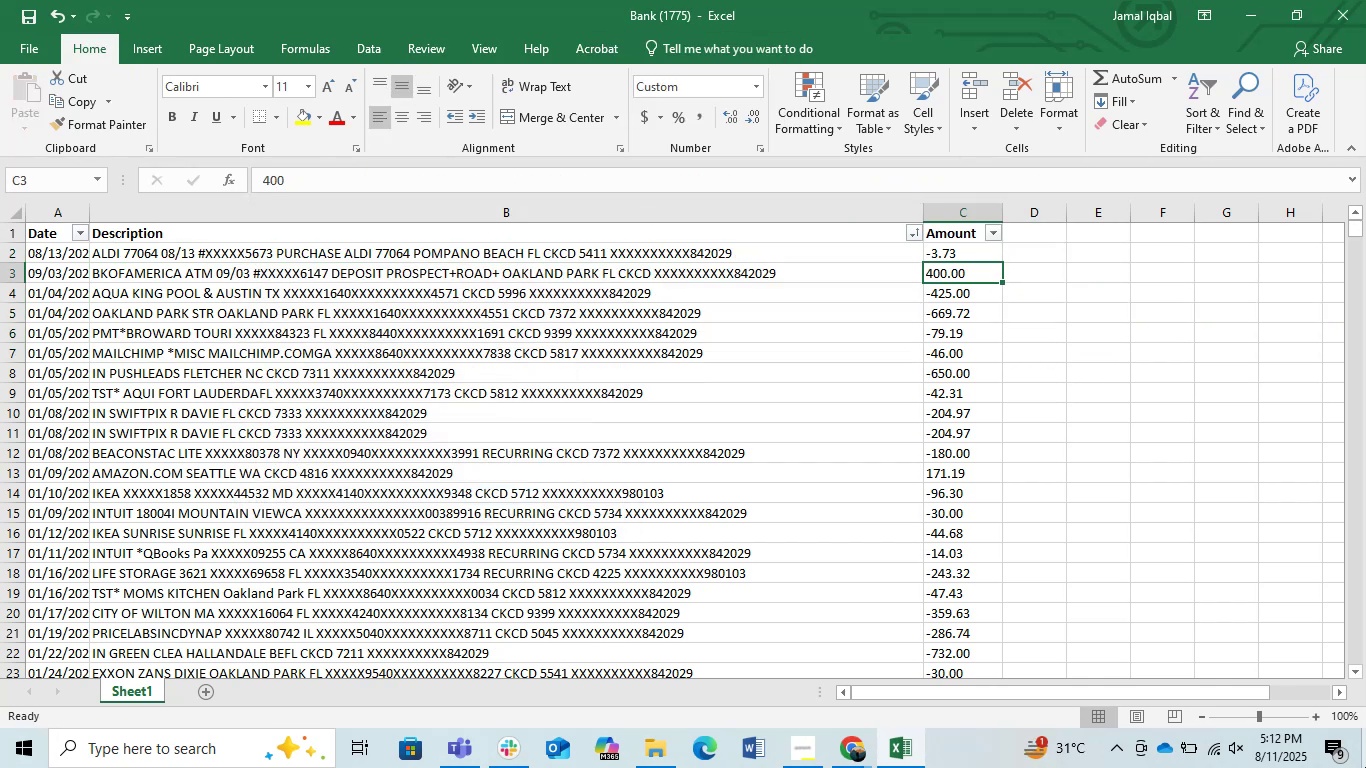 
key(ArrowDown)
 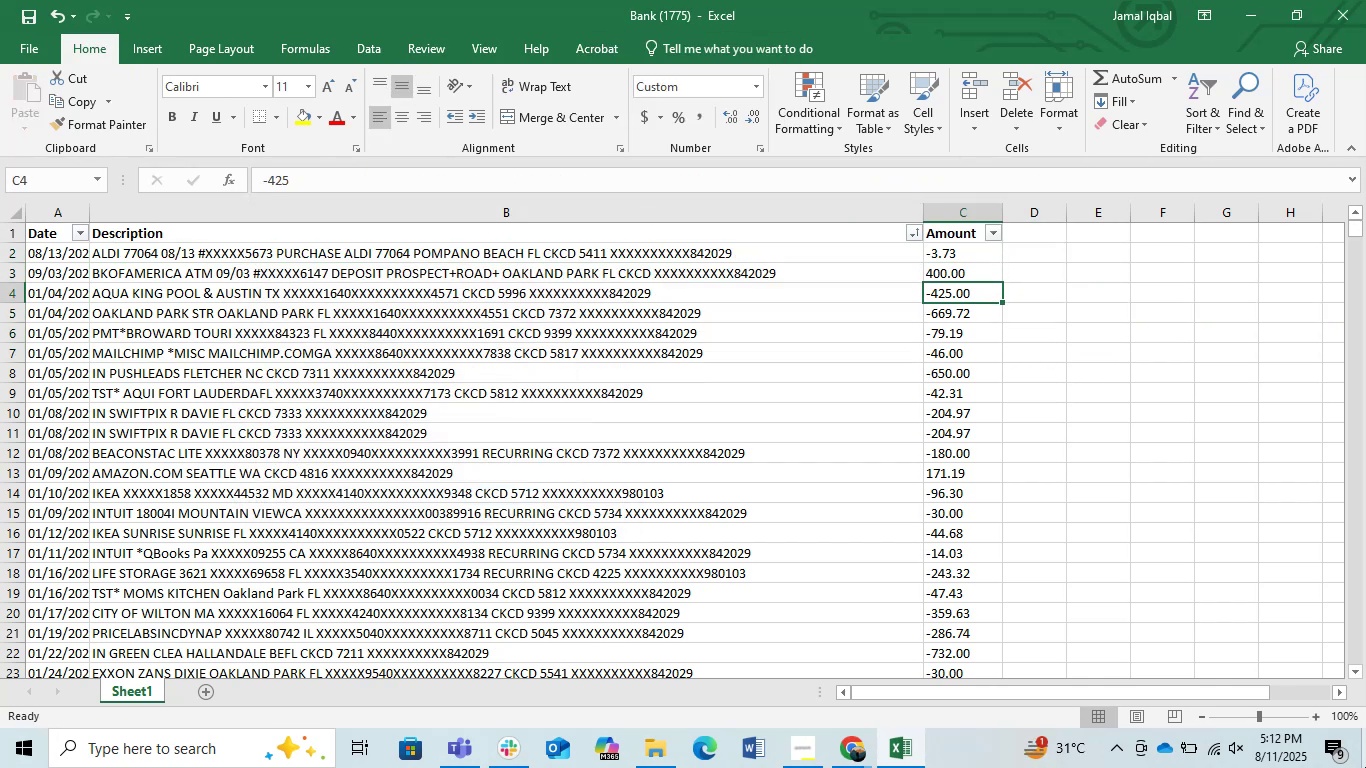 
key(ArrowLeft)
 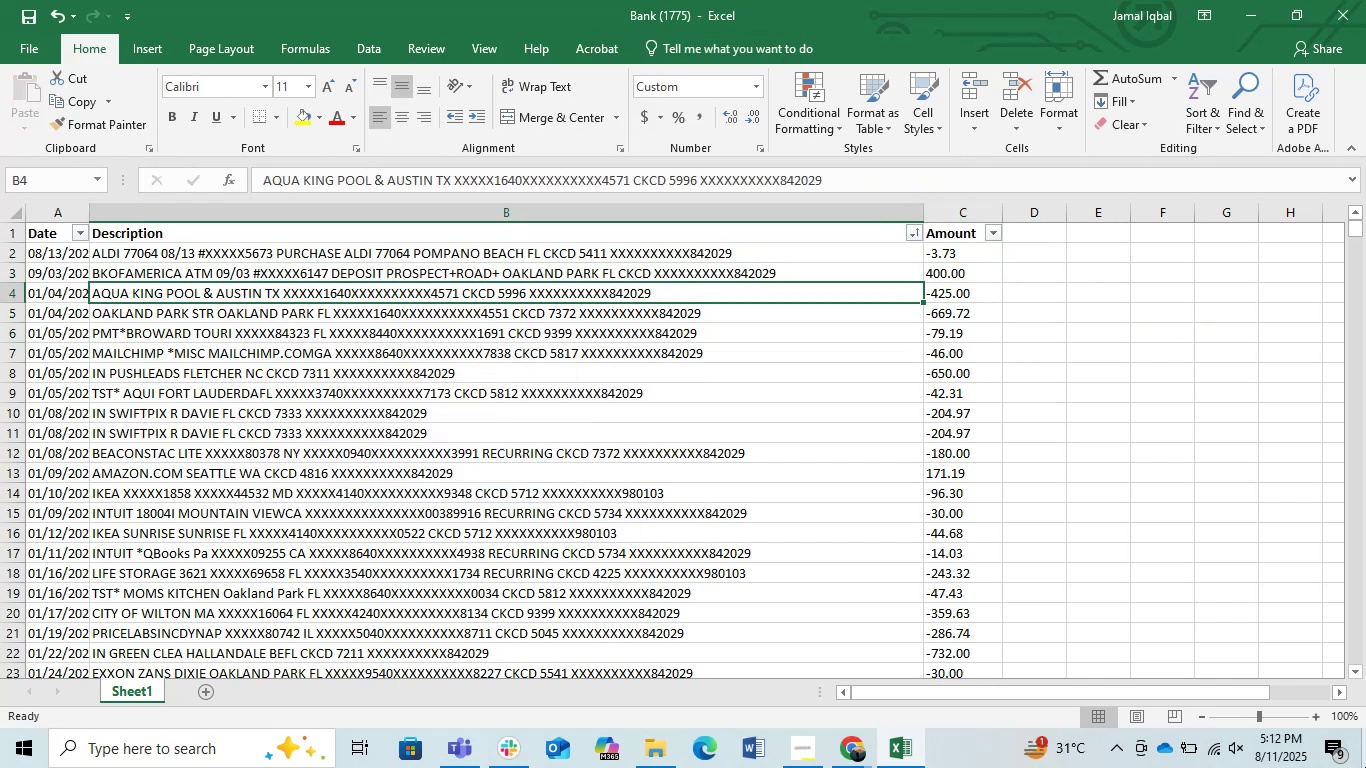 
key(ArrowDown)
 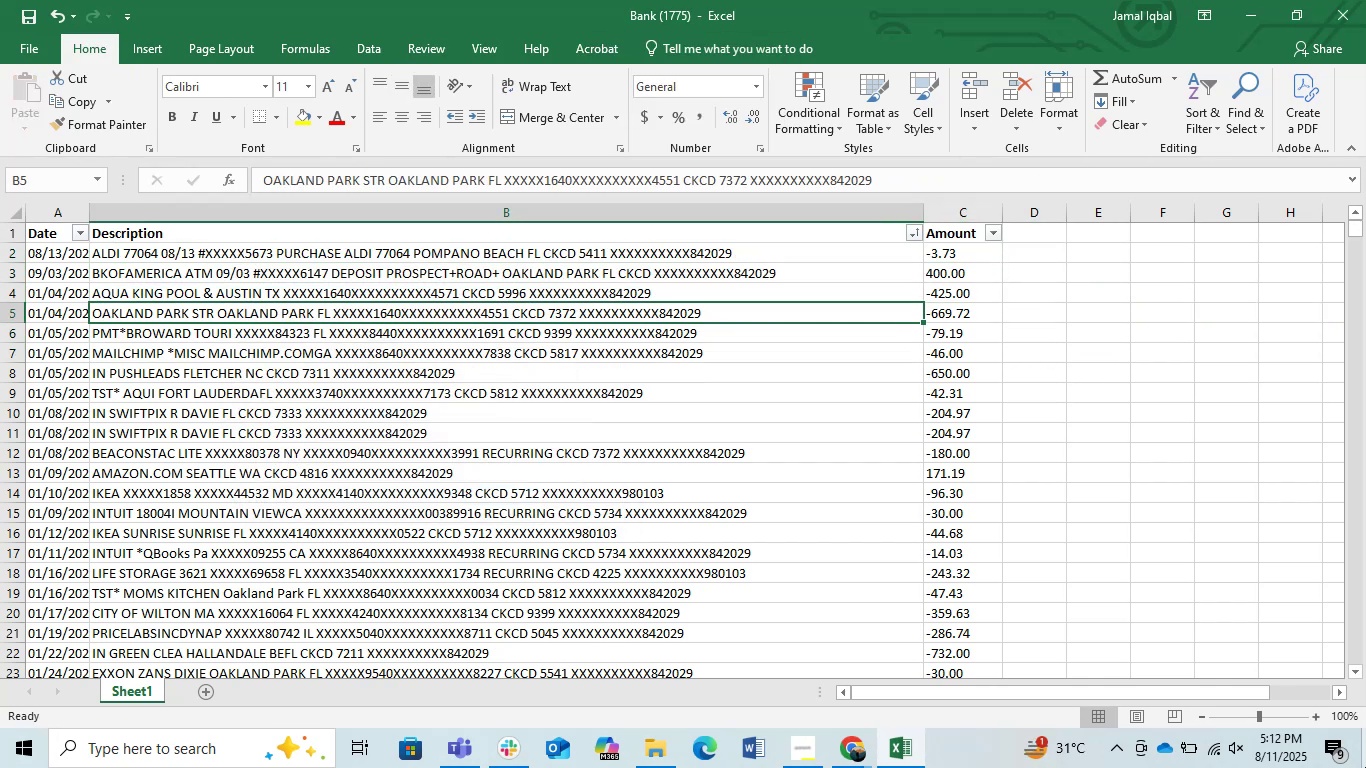 
key(ArrowDown)
 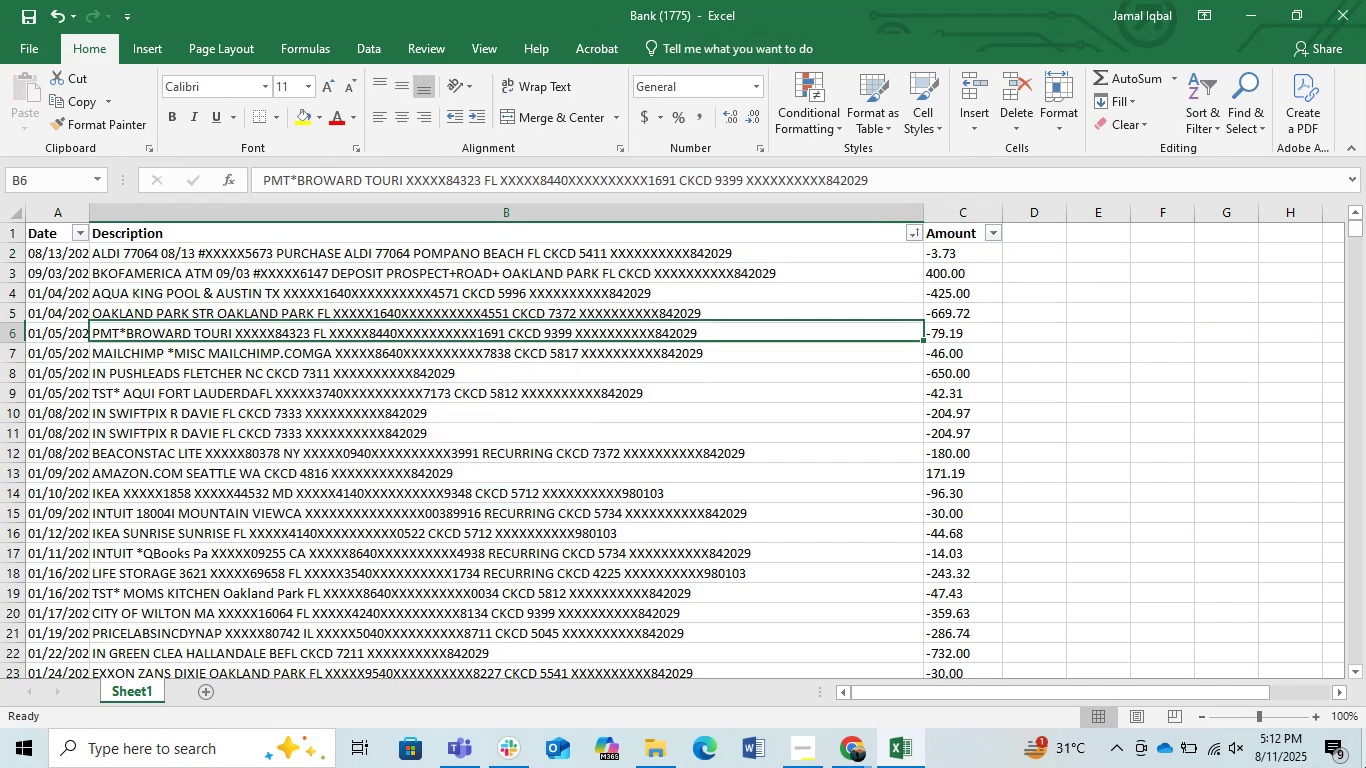 
key(ArrowDown)
 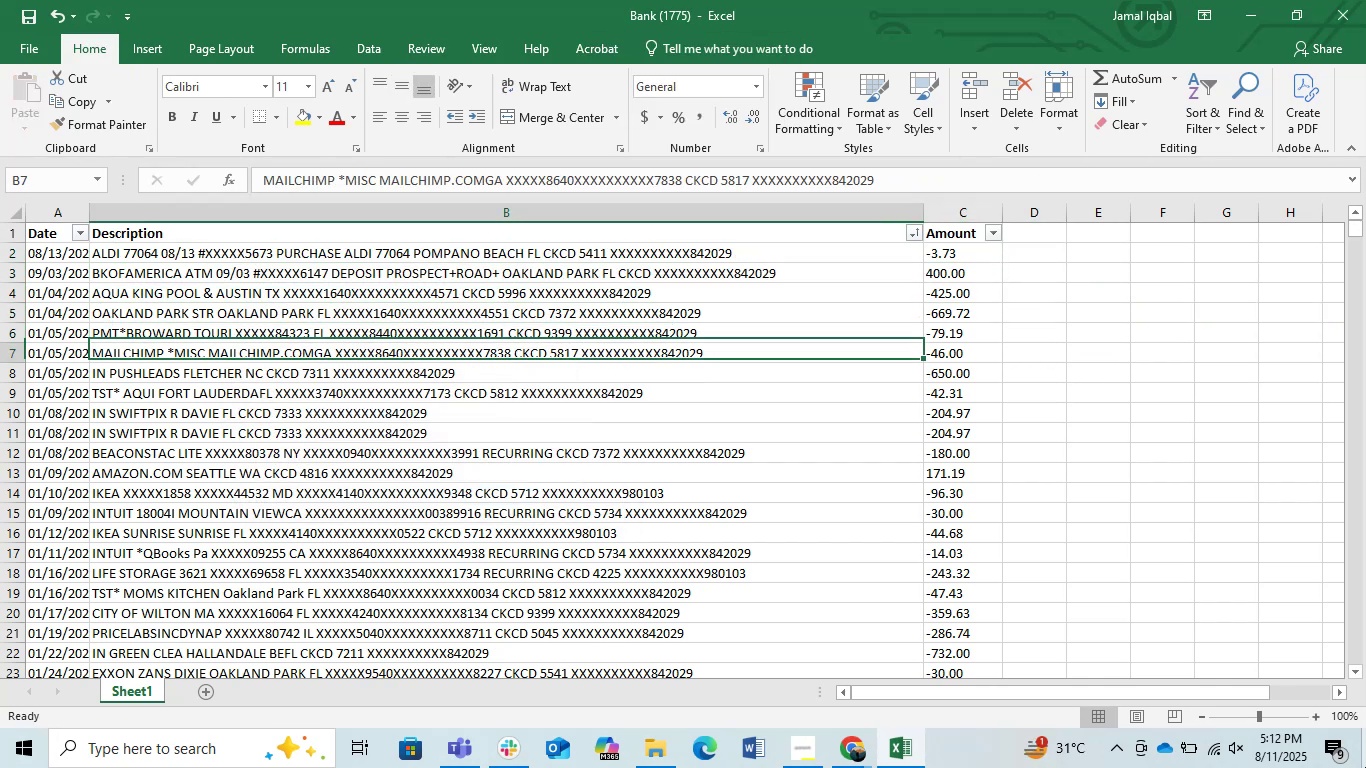 
key(ArrowDown)
 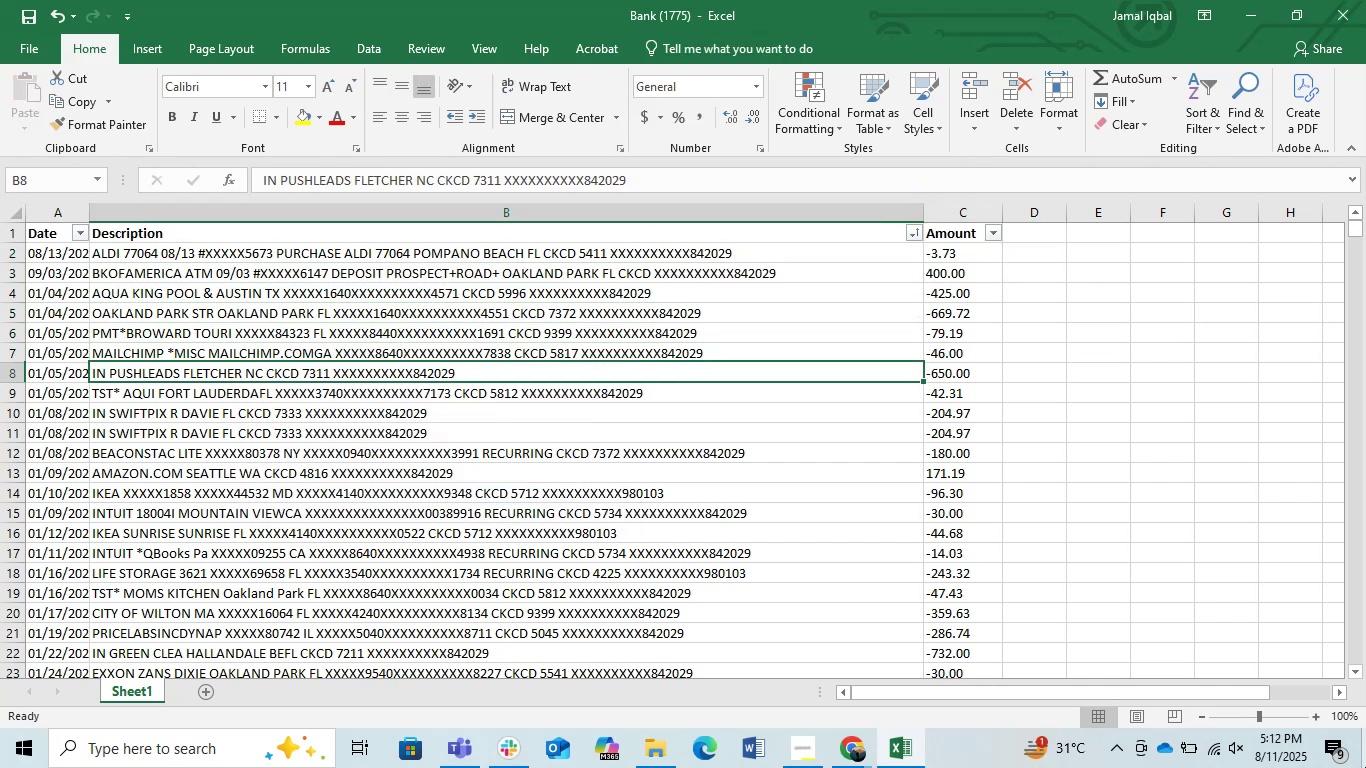 
key(Control+S)
 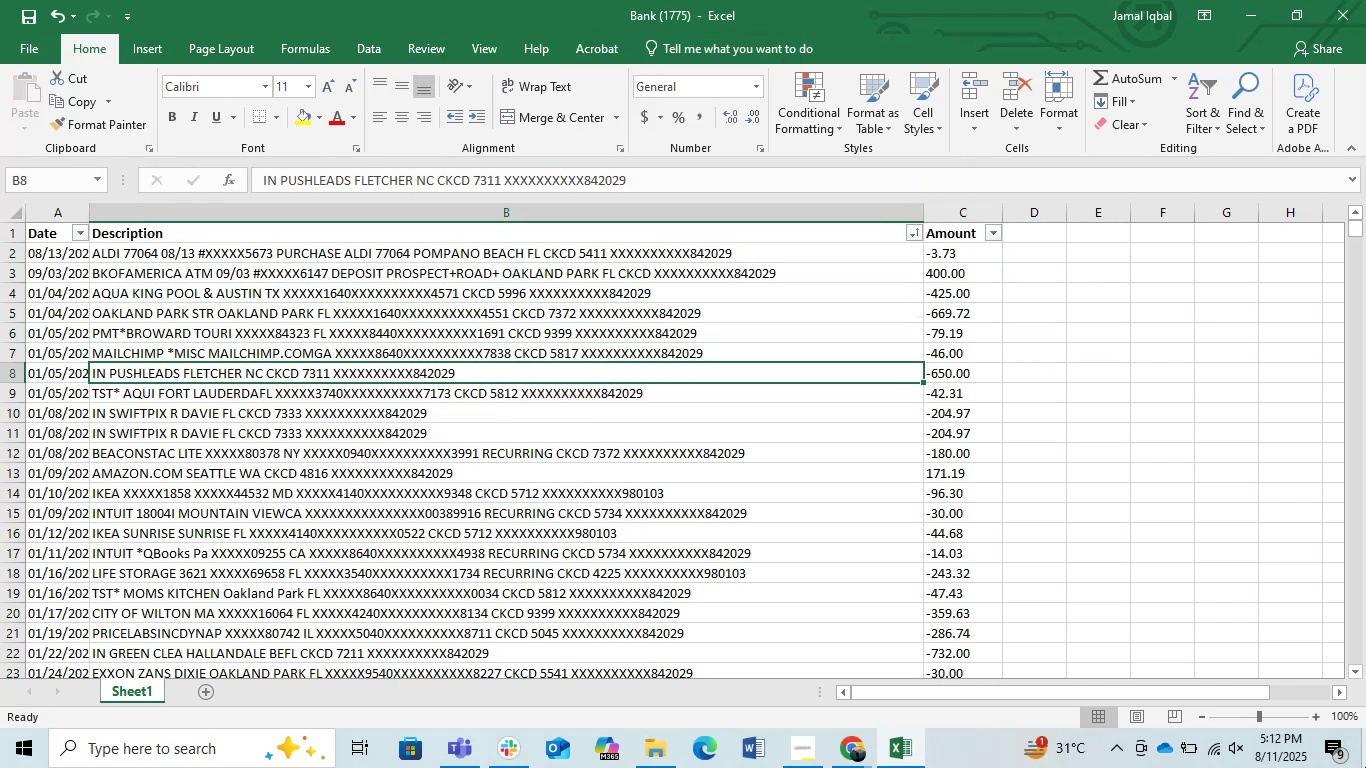 
hold_key(key=ArrowUp, duration=0.43)
 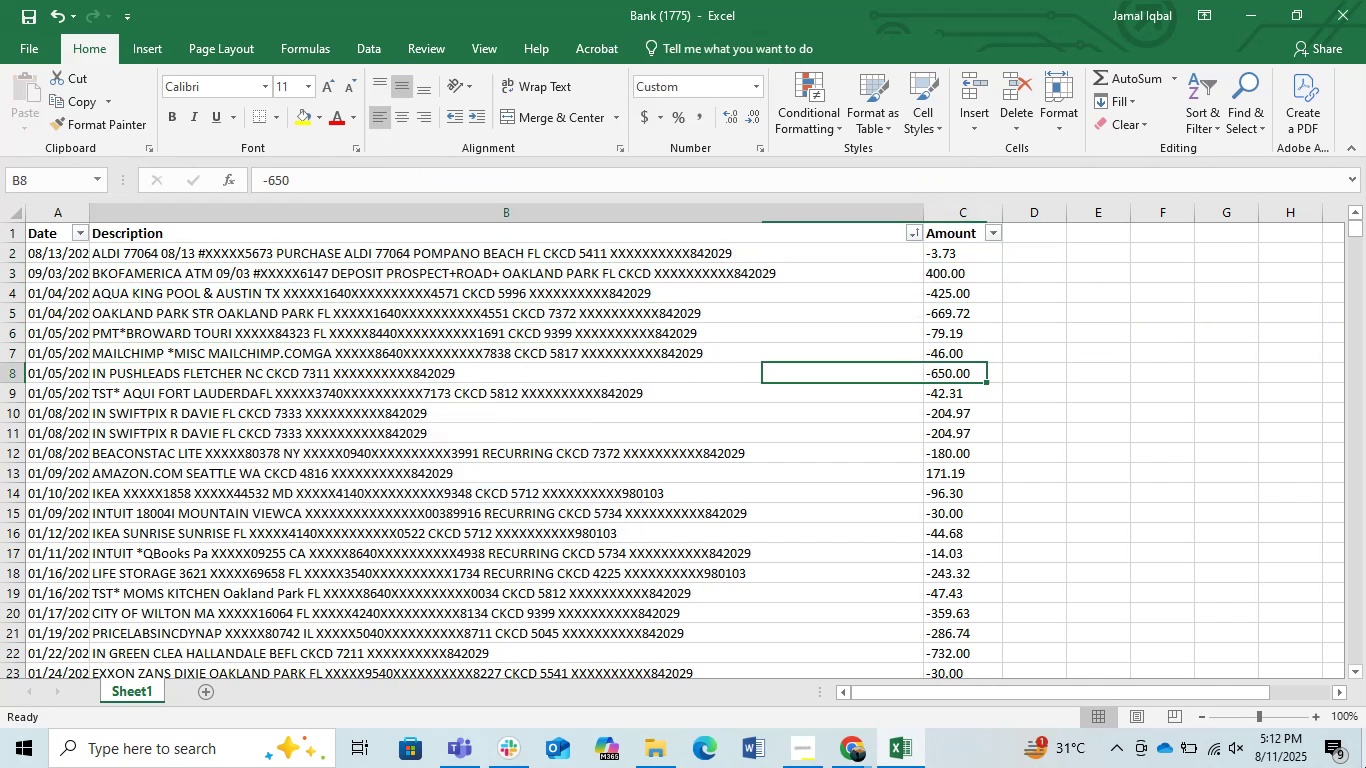 
key(ArrowRight)
 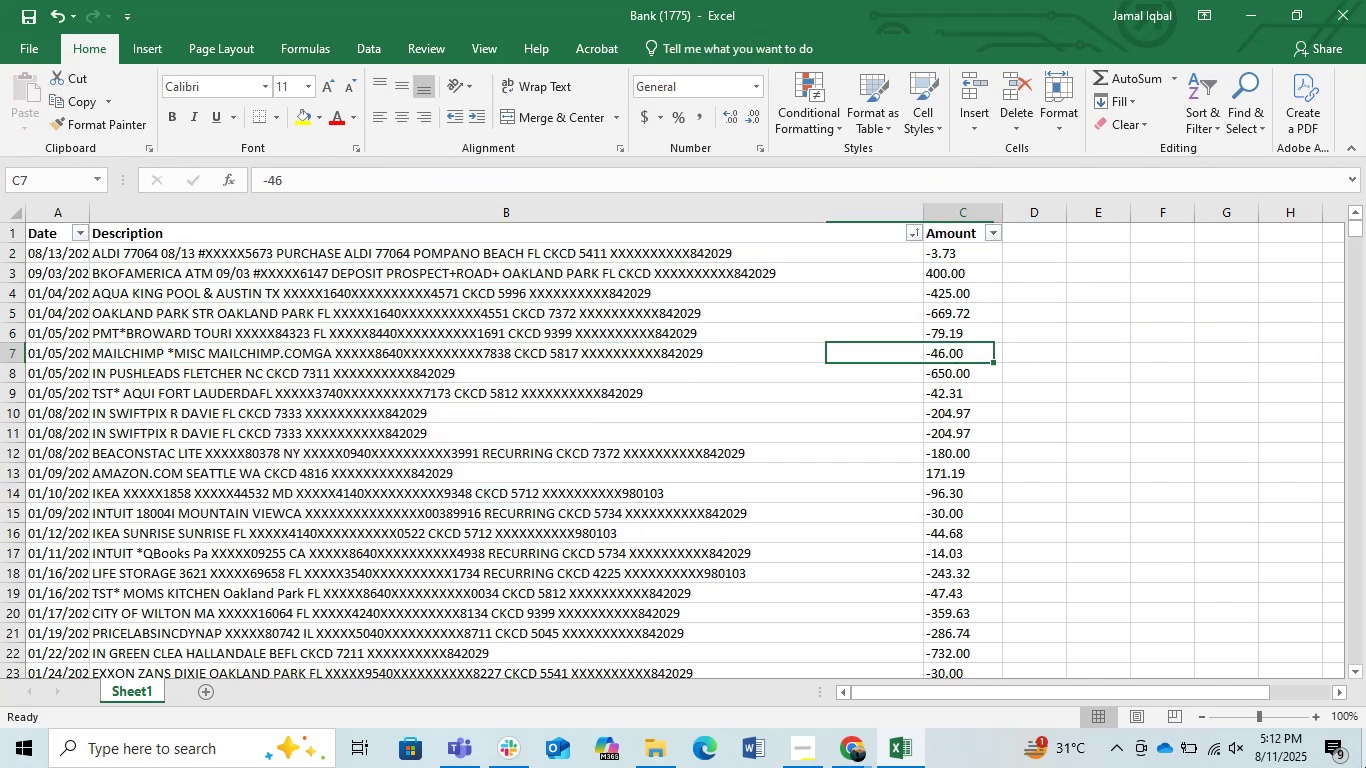 
key(ArrowDown)
 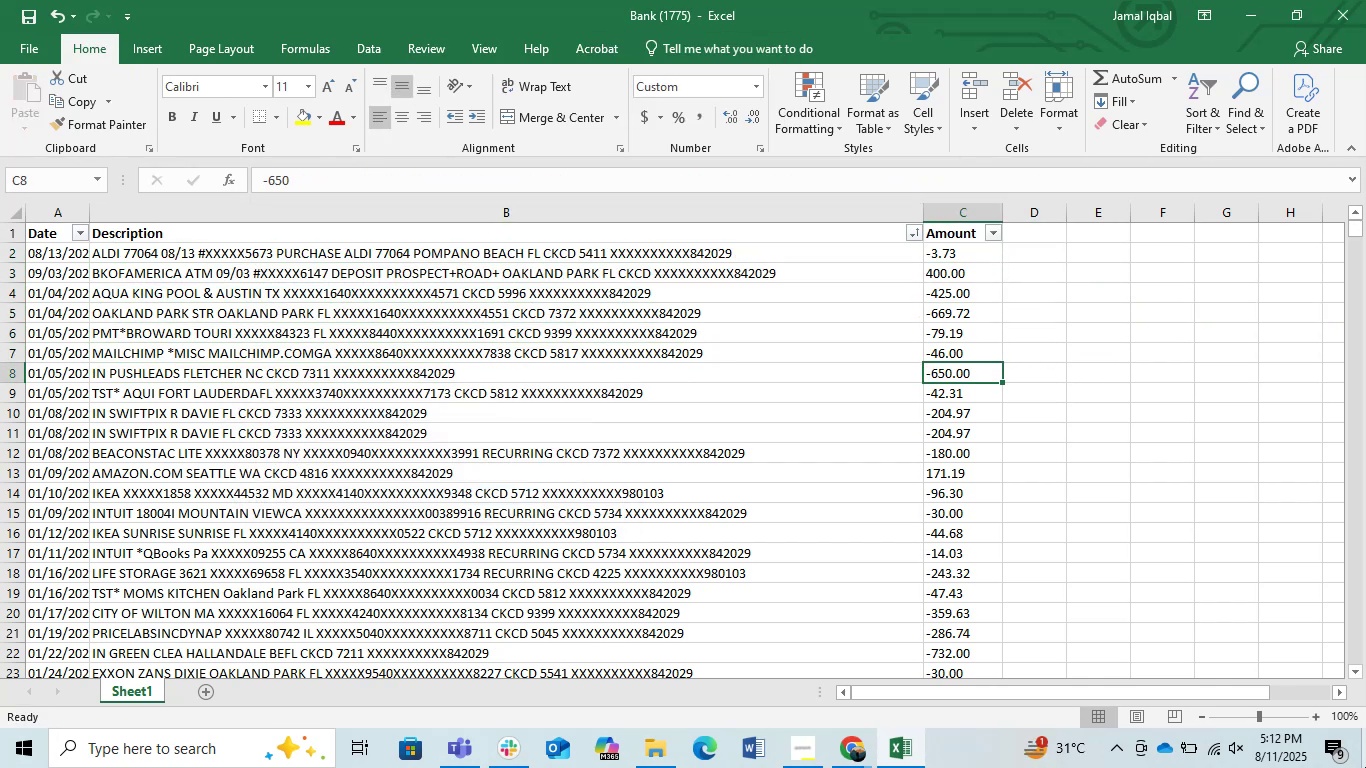 
key(ArrowLeft)
 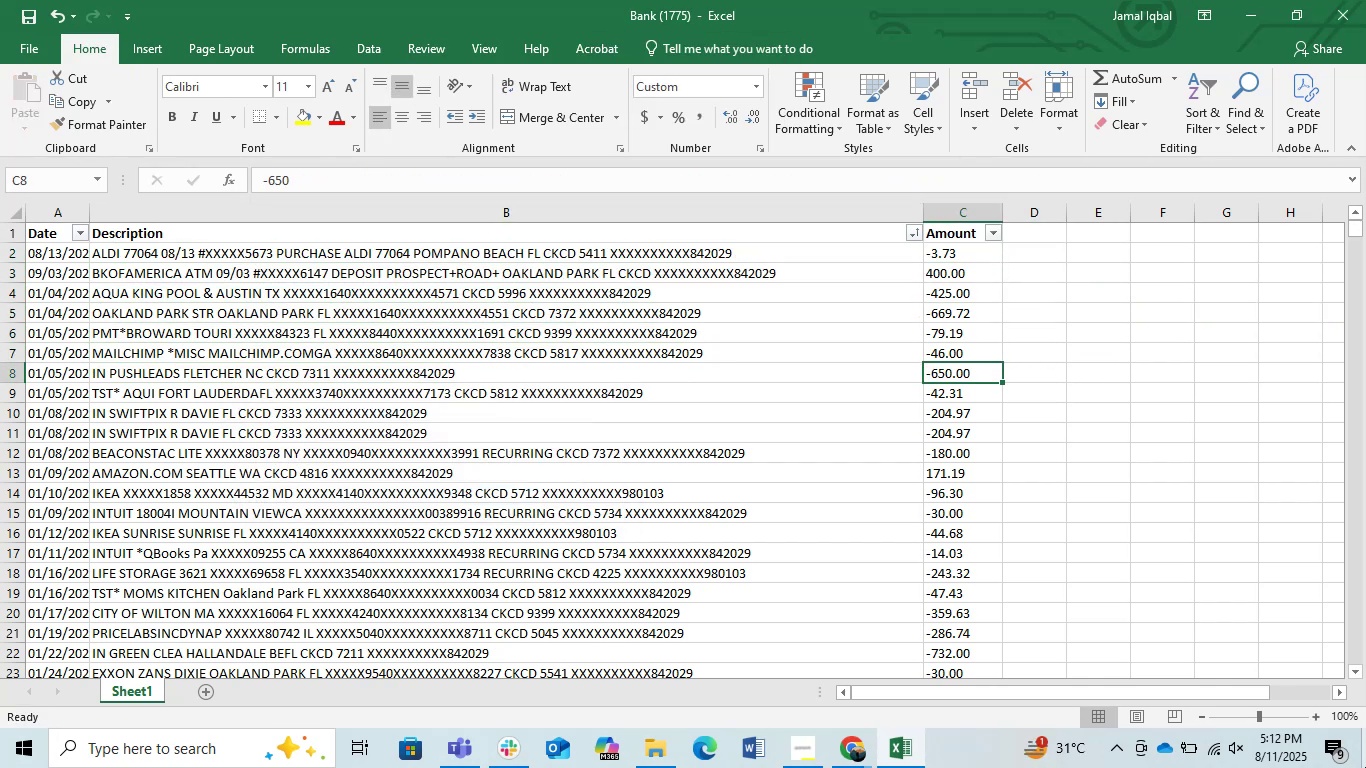 
key(ArrowUp)
 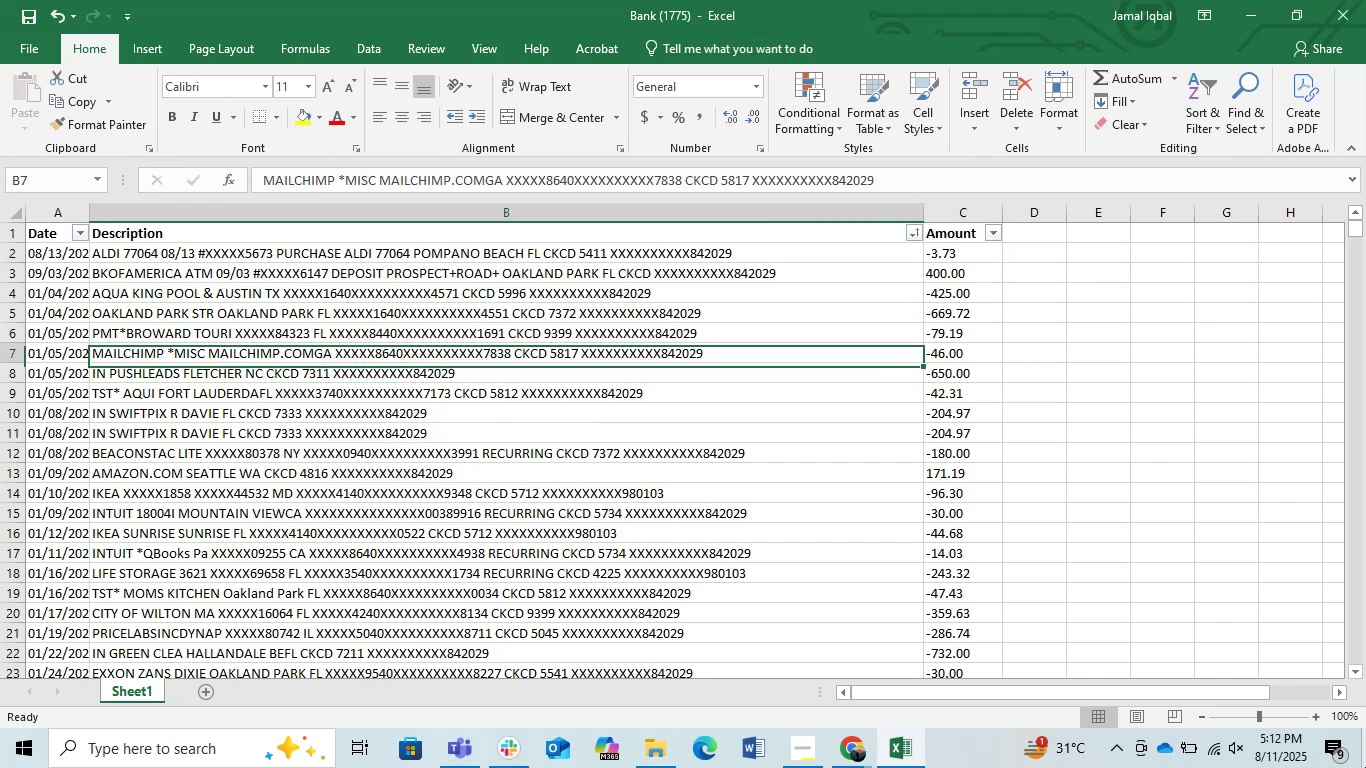 
key(ArrowLeft)
 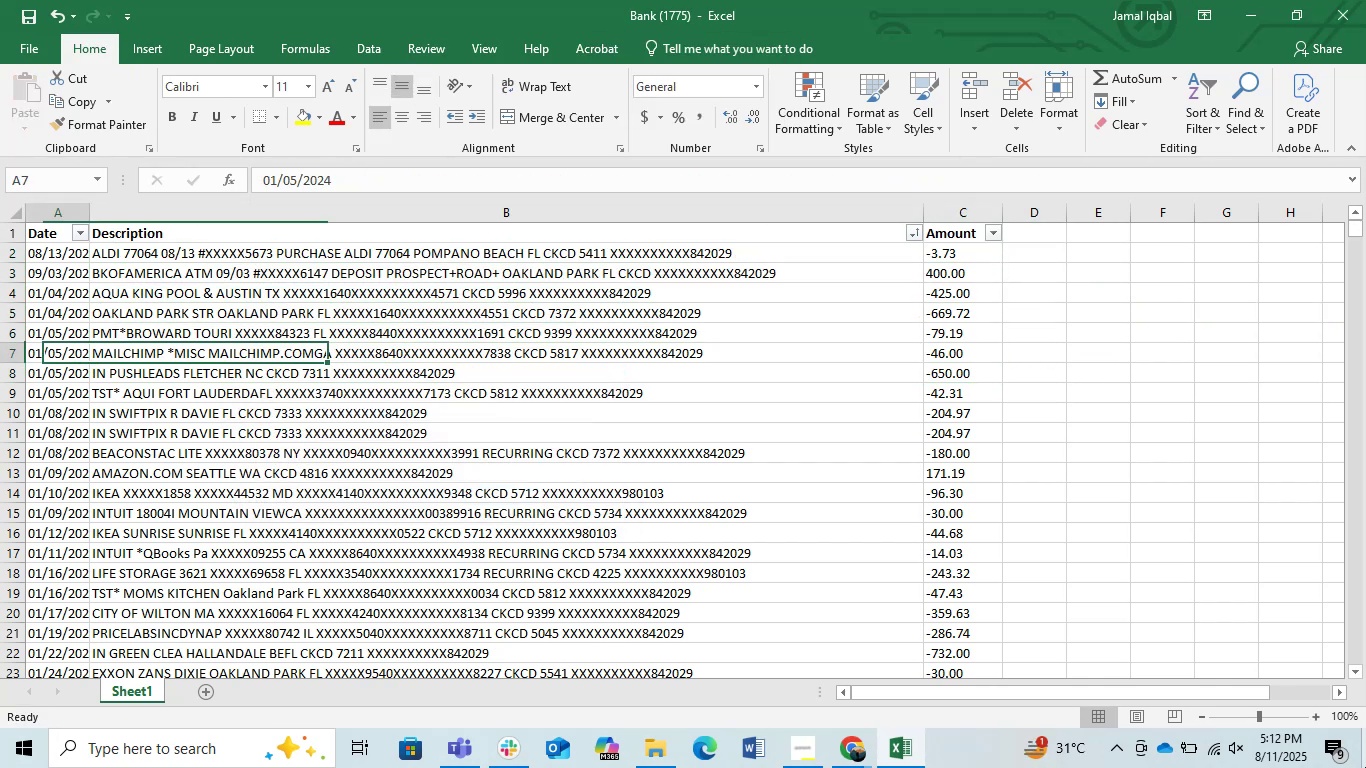 
key(ArrowUp)
 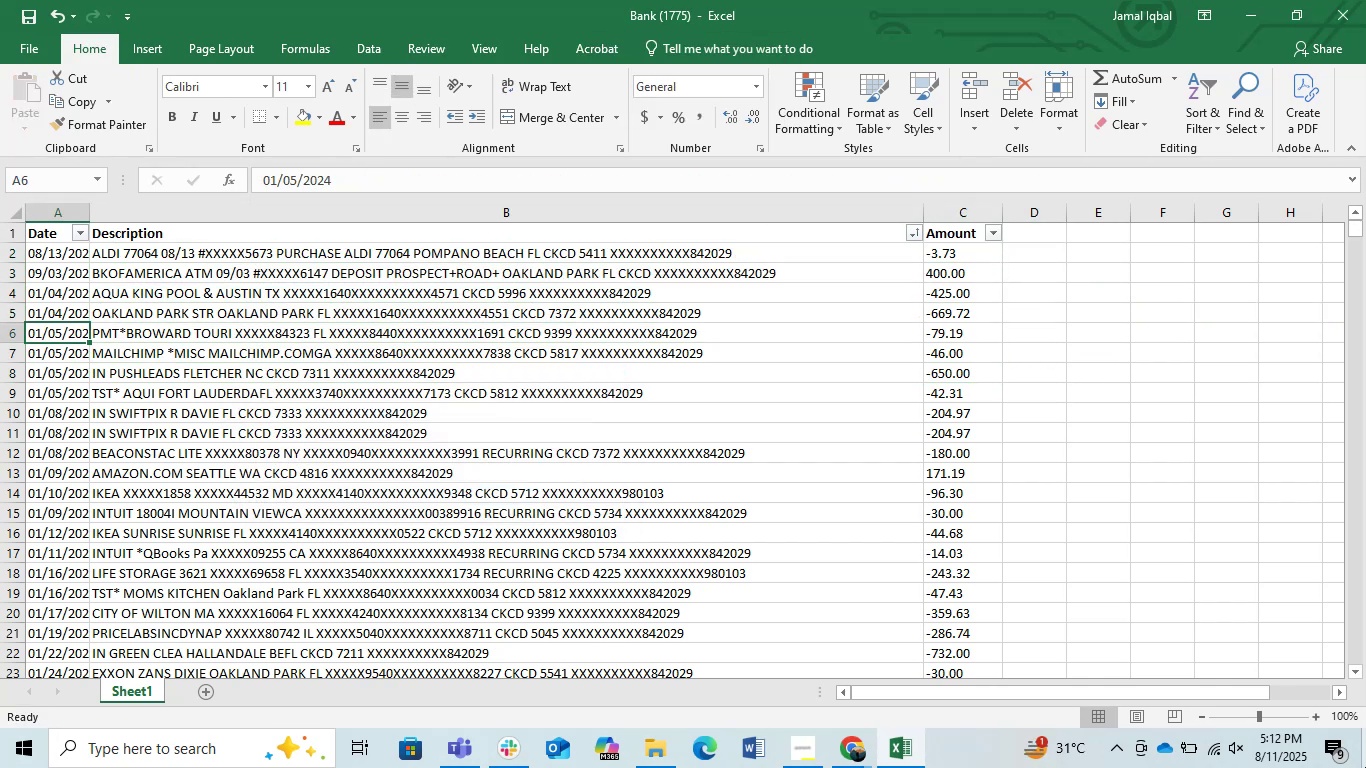 
key(ArrowRight)
 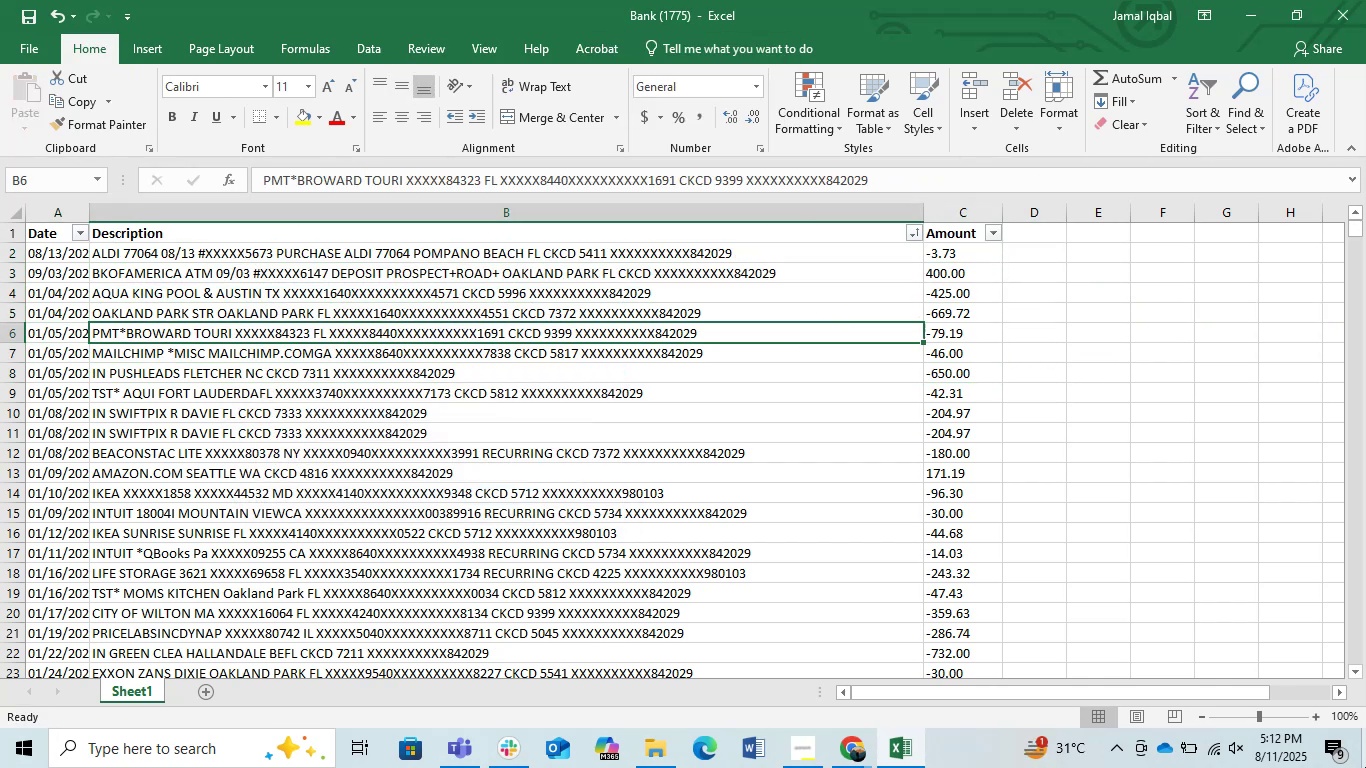 
key(ArrowRight)
 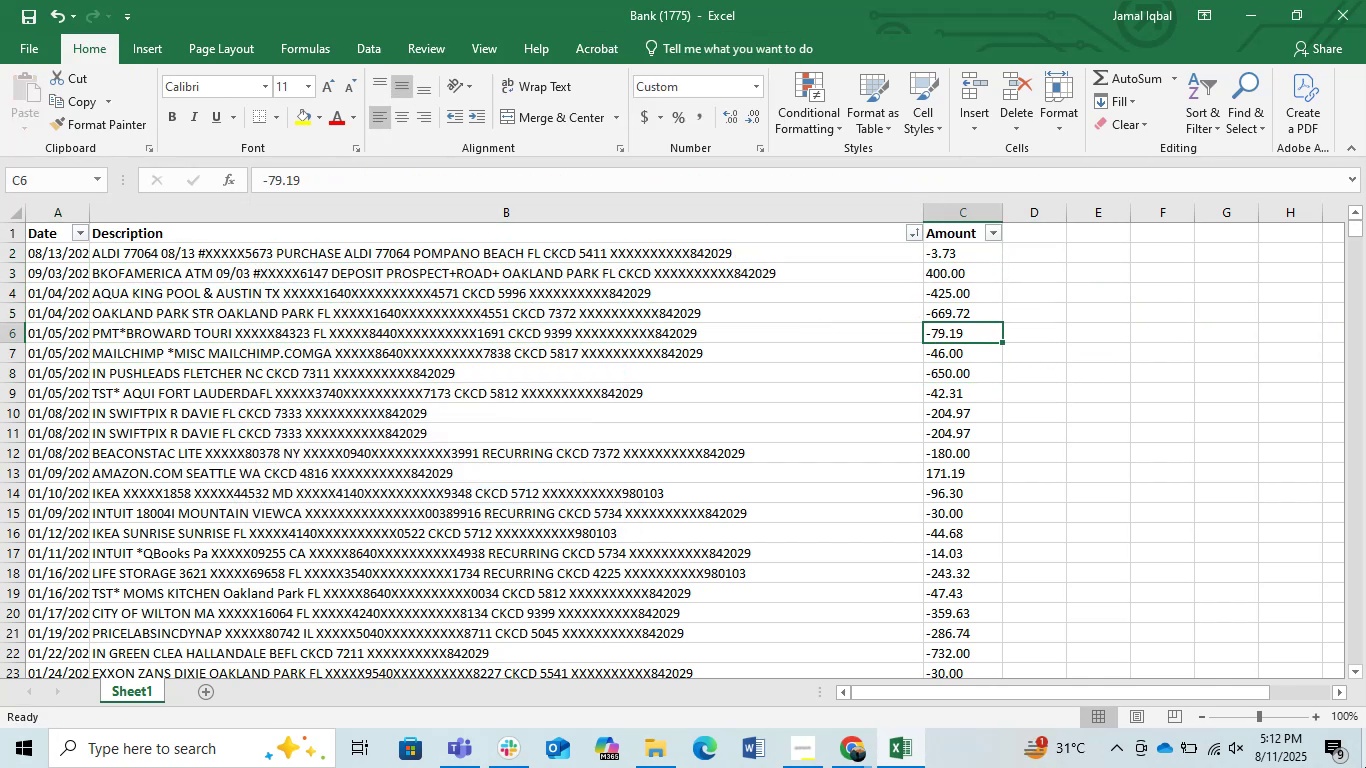 
key(ArrowLeft)
 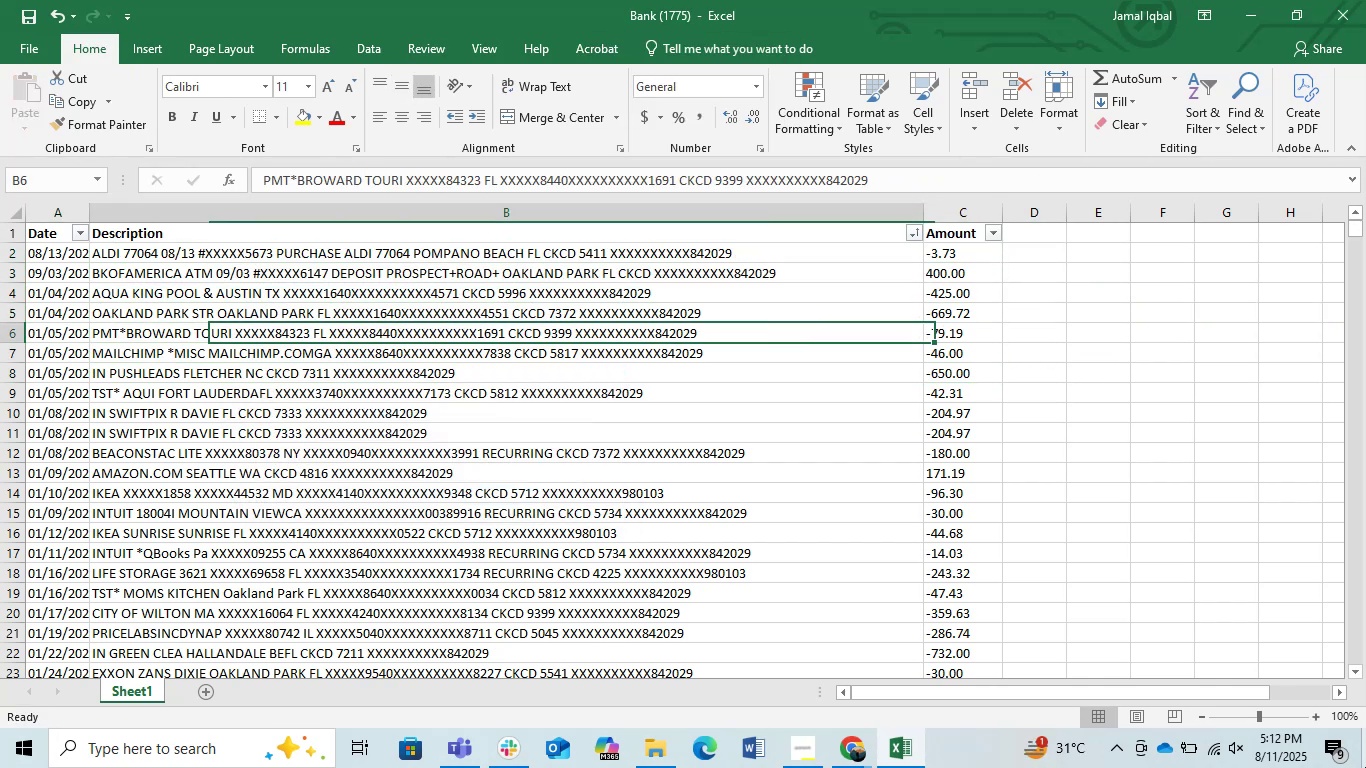 
key(ArrowUp)
 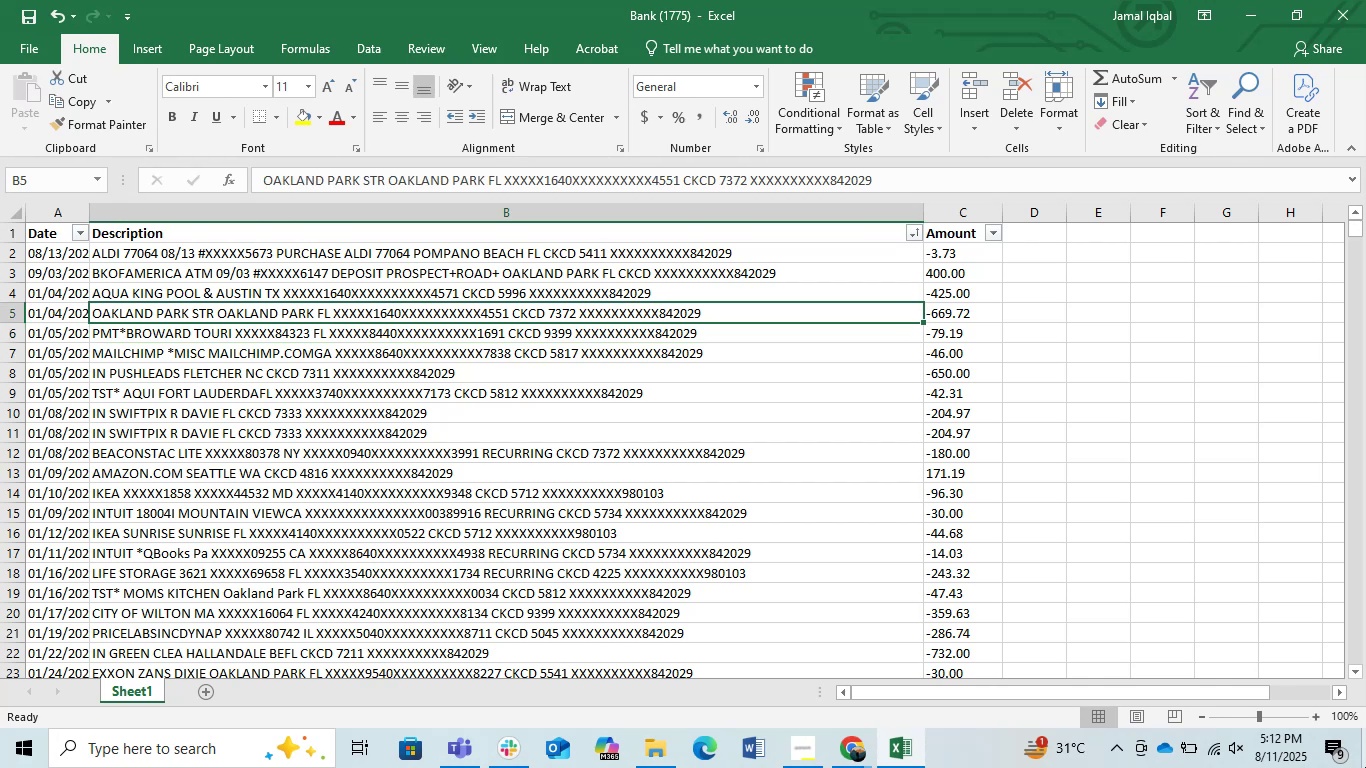 
key(ArrowUp)
 